 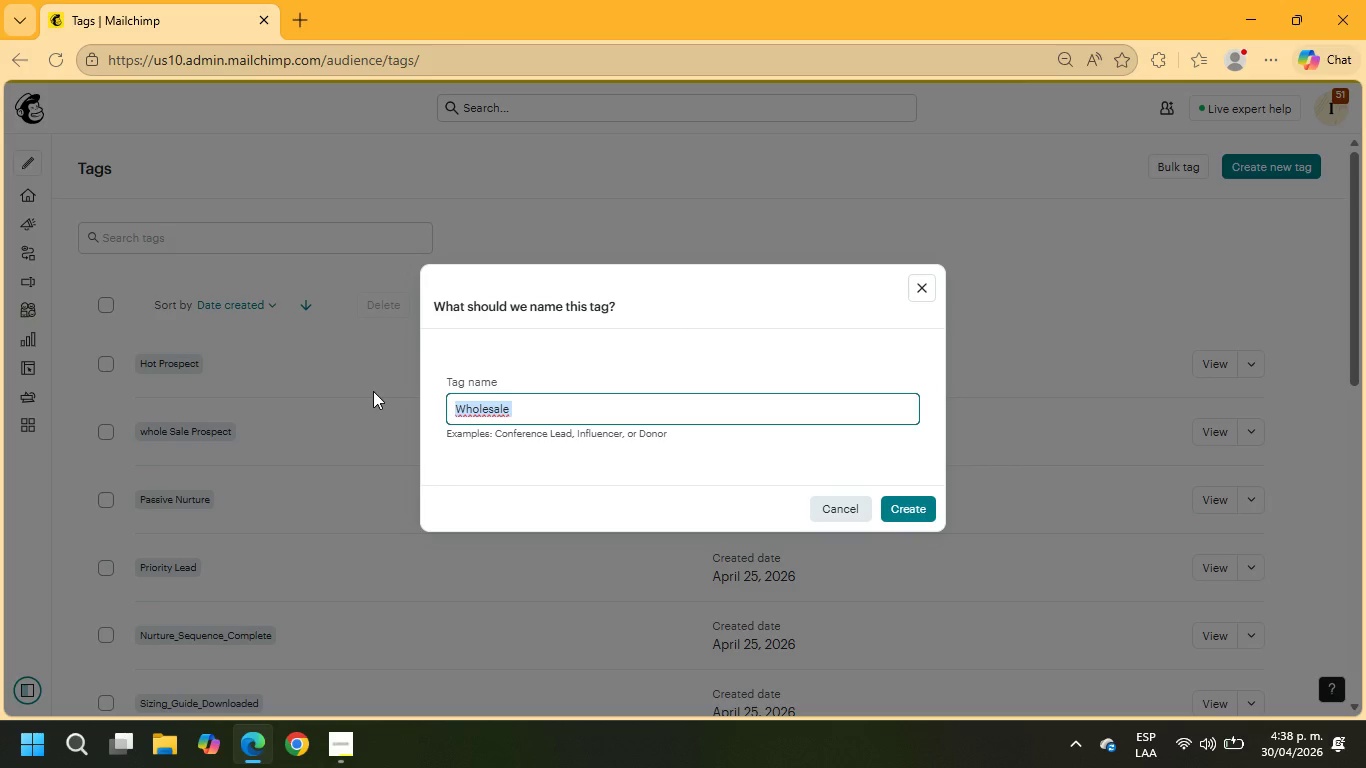 
type(Luxury Boutiques)
 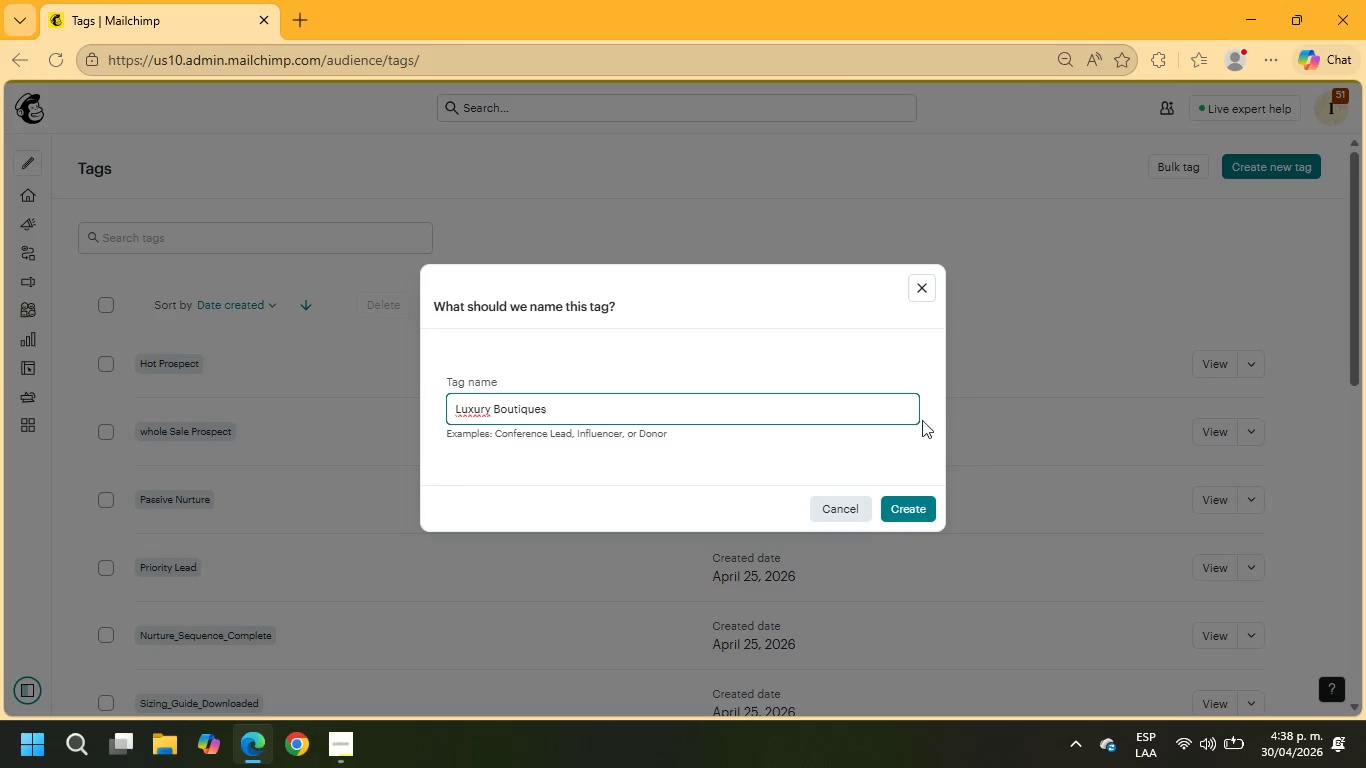 
left_click([926, 515])
 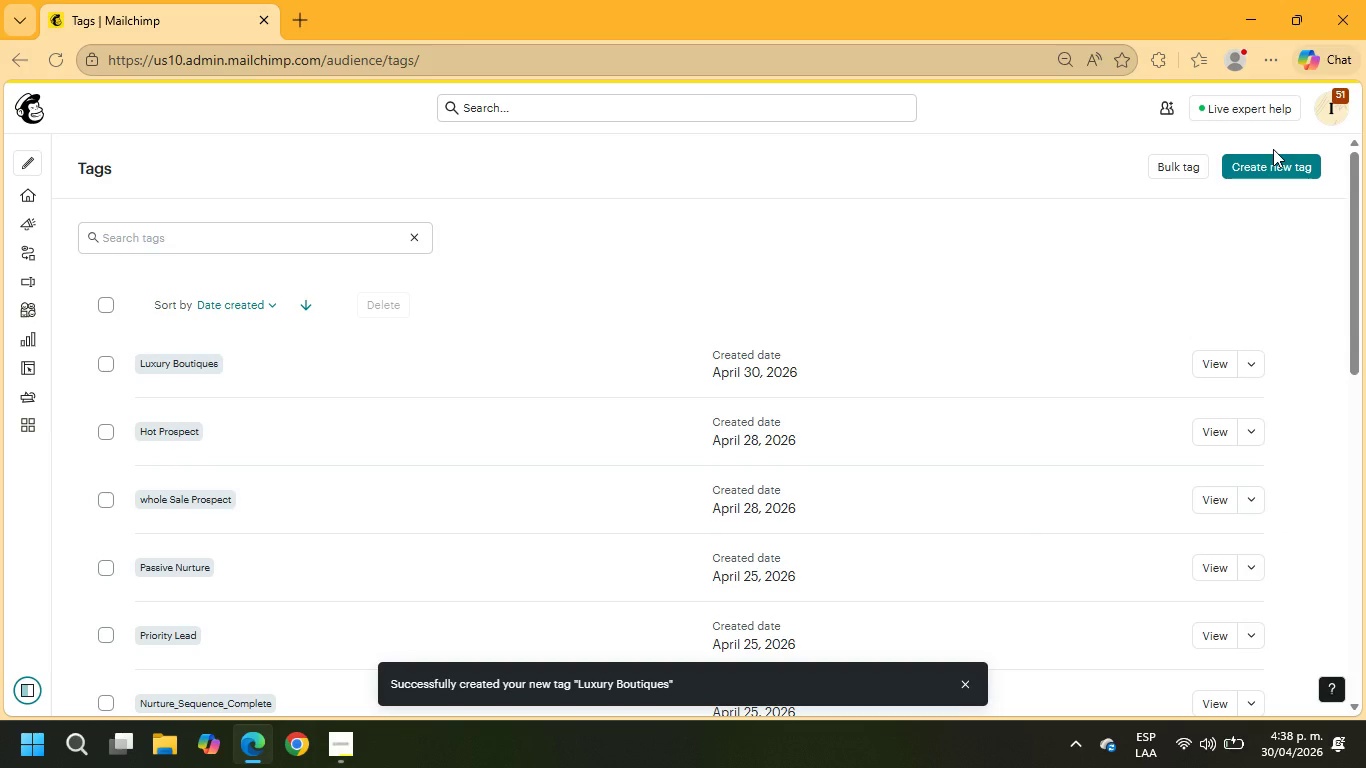 
wait(18.09)
 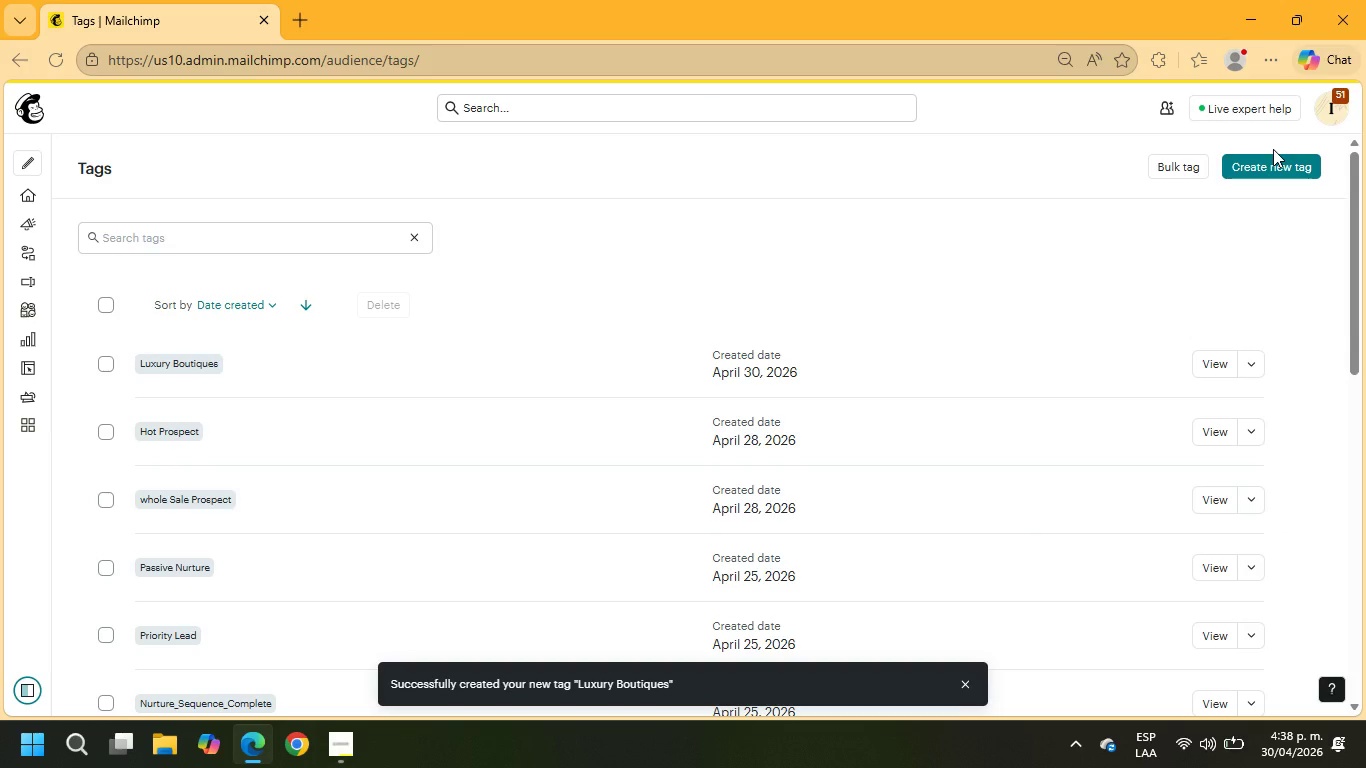 
left_click([1272, 163])
 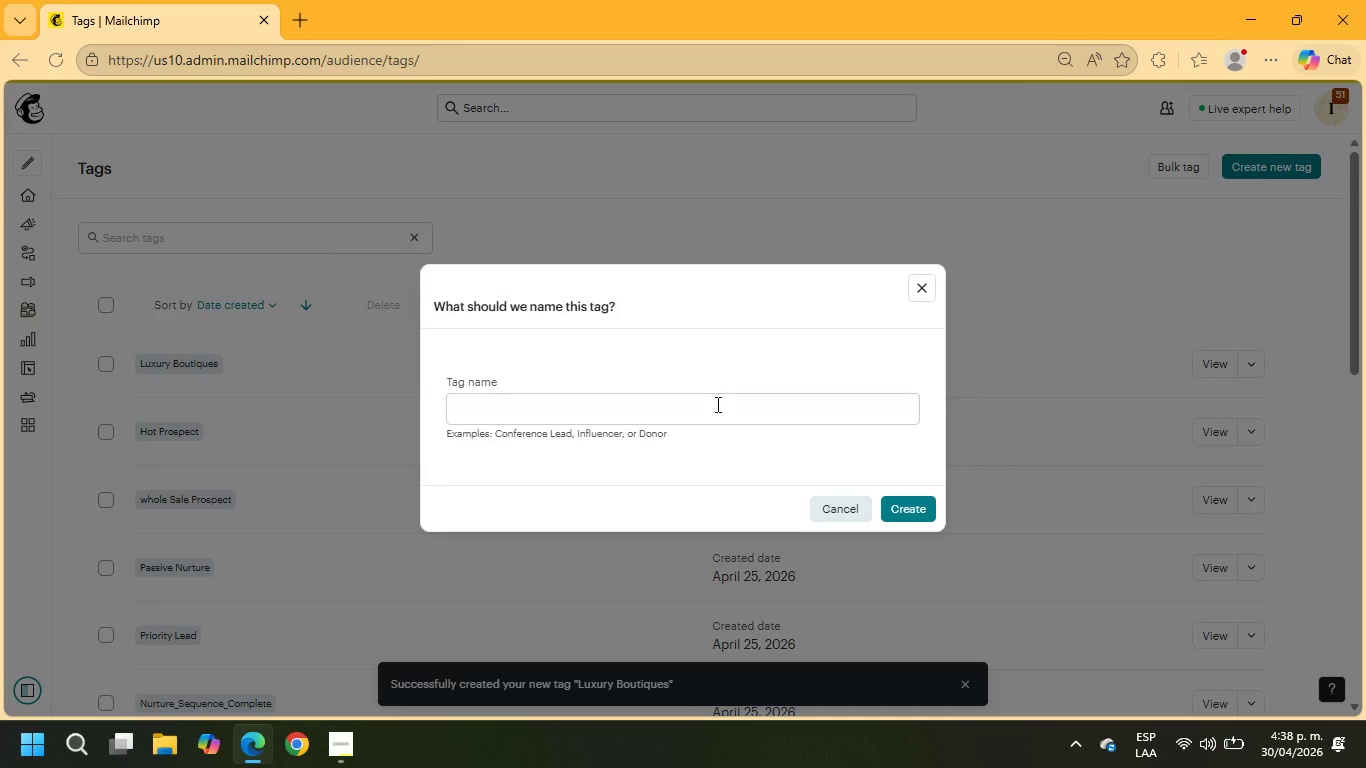 
left_click([708, 415])
 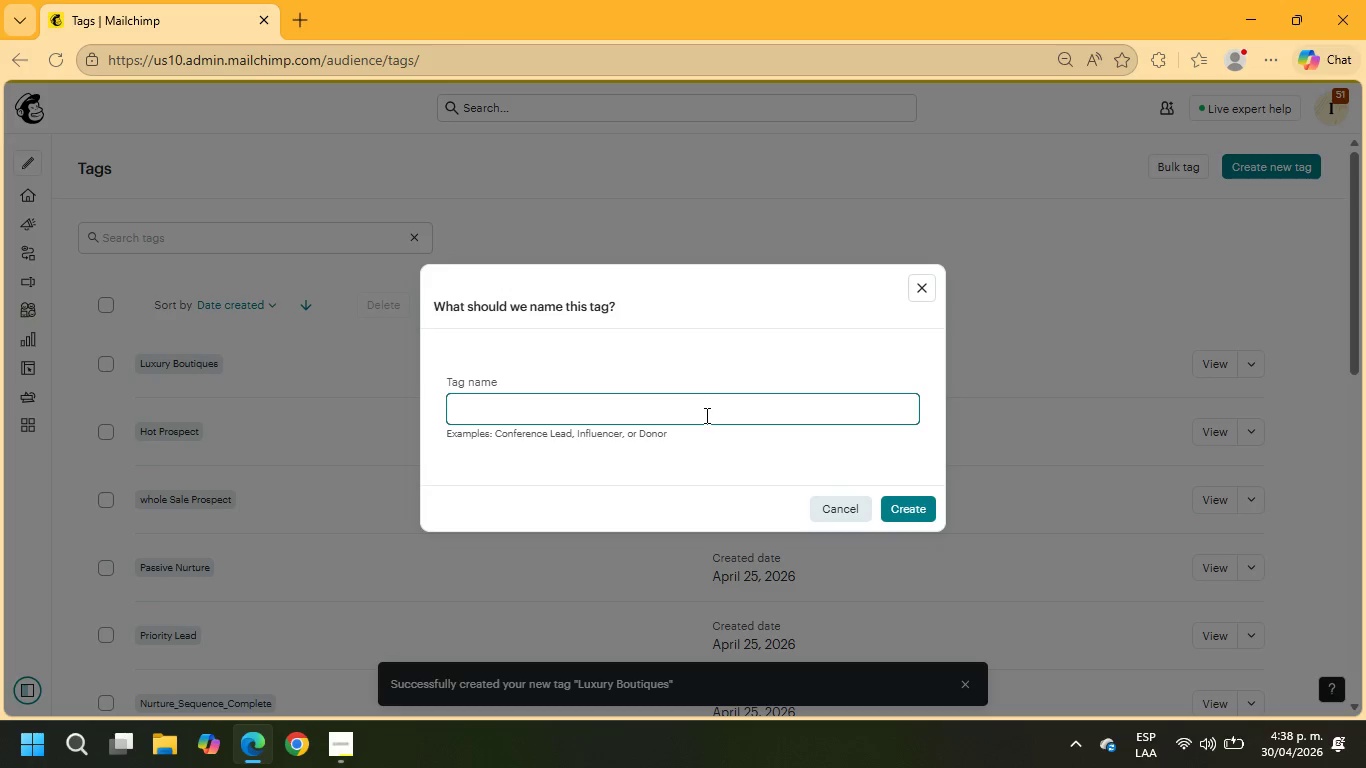 
type(Dog - Fr)
 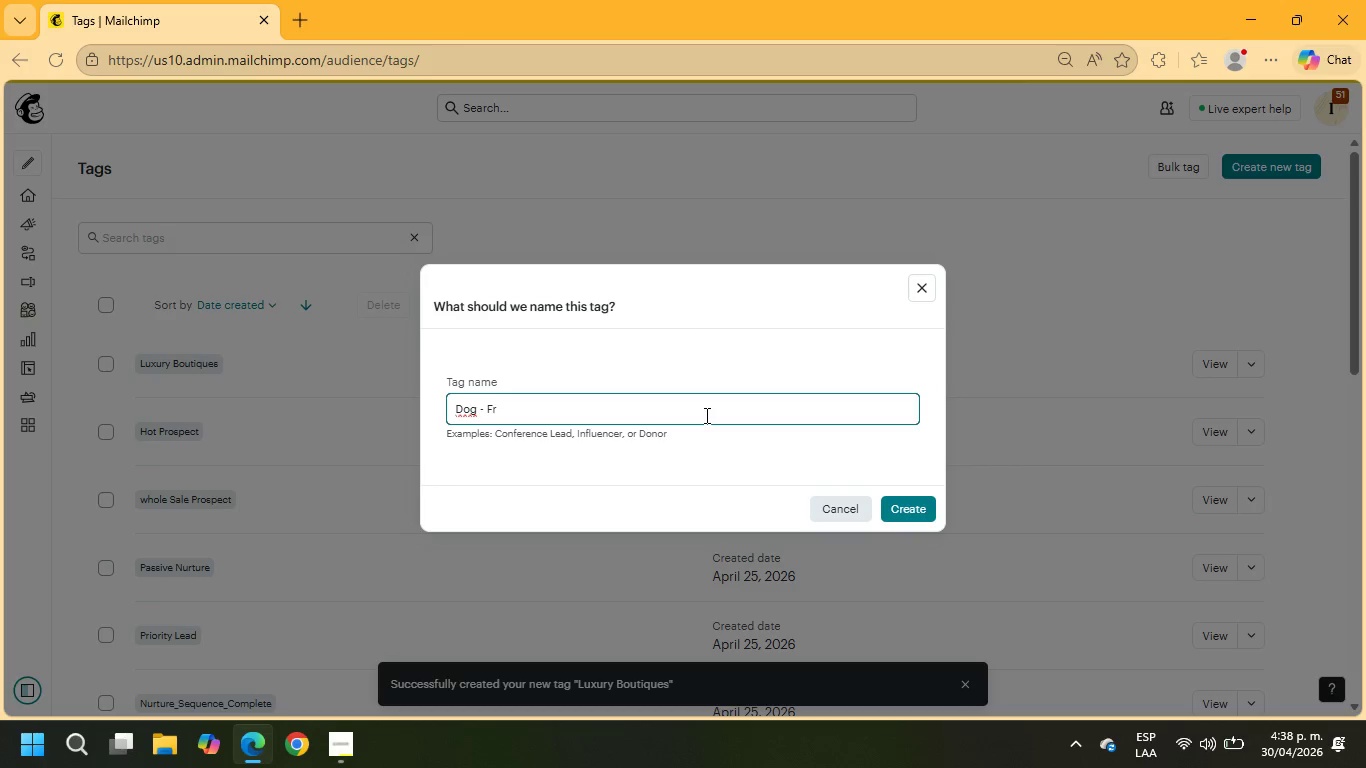 
type(iendly Hotes)
 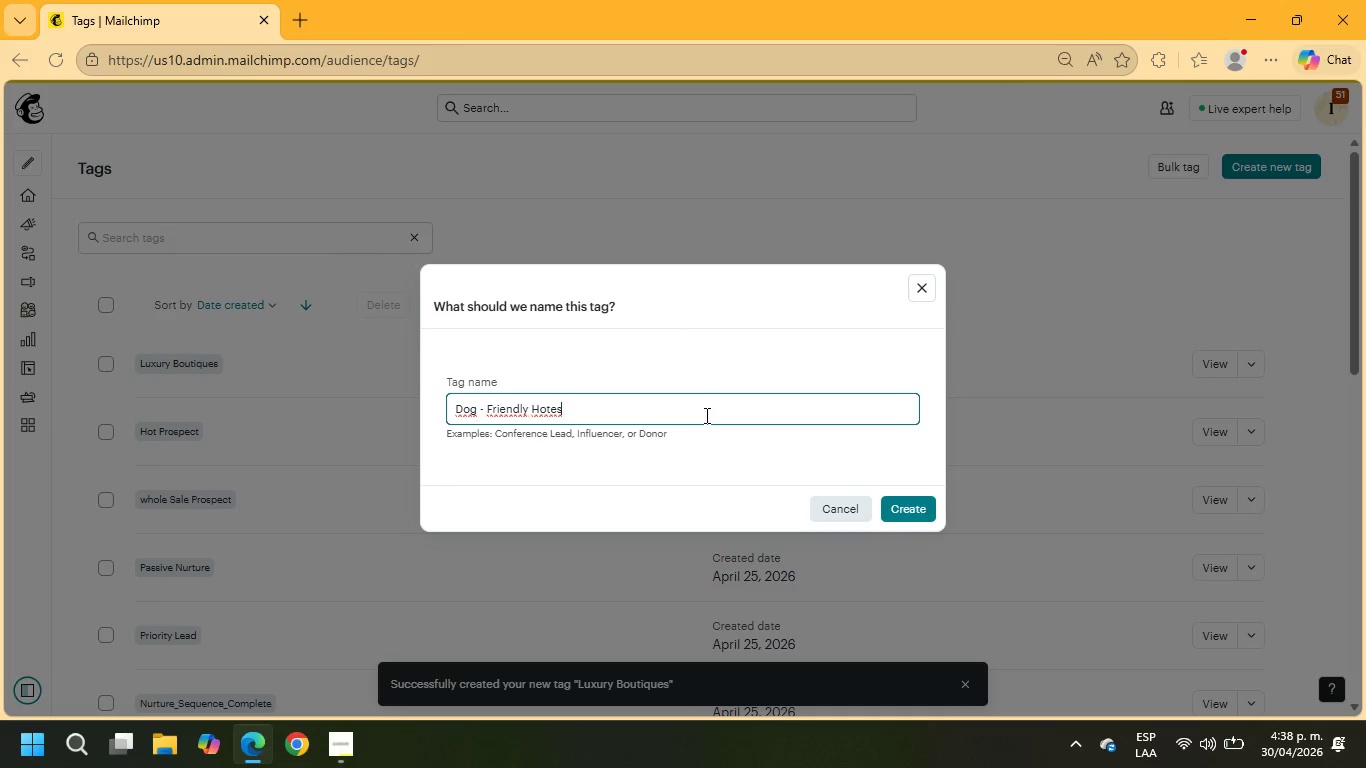 
key(Backspace)
type(ls)
 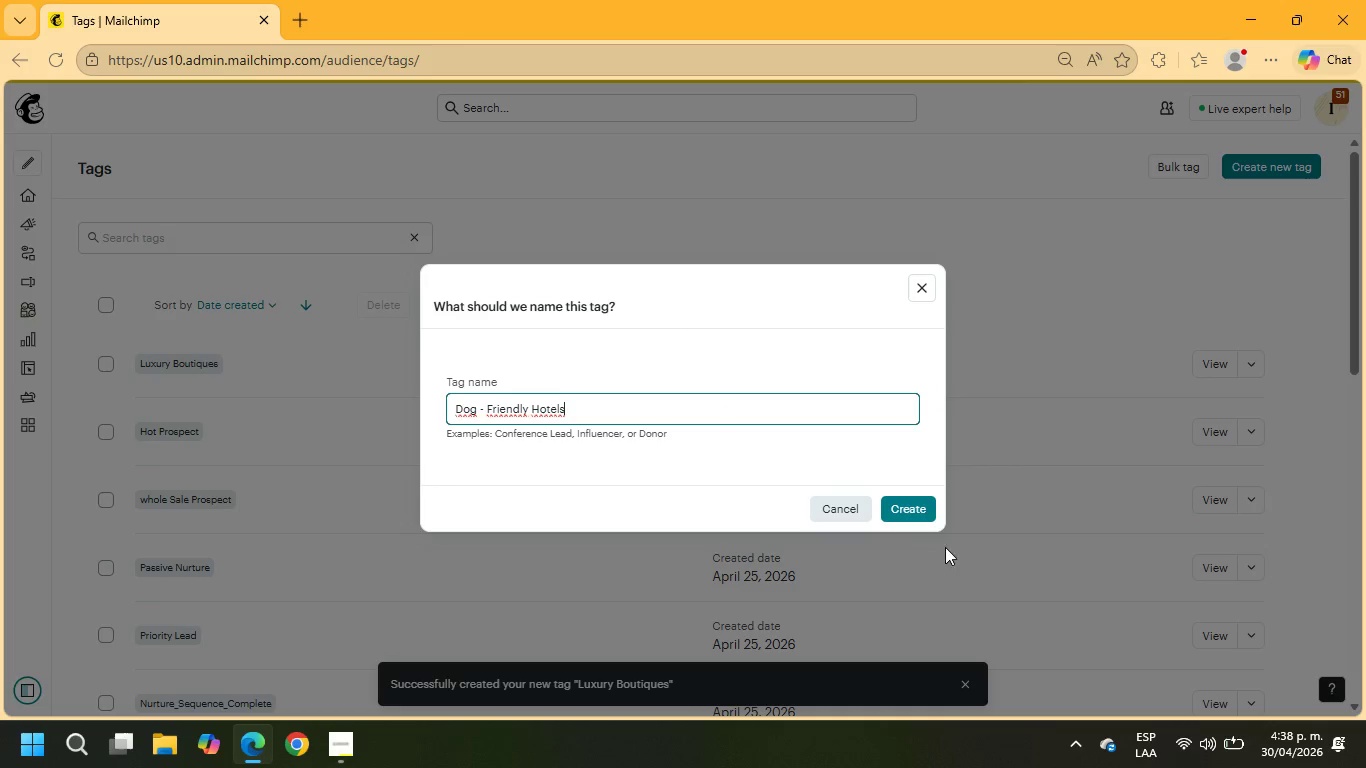 
left_click([926, 521])
 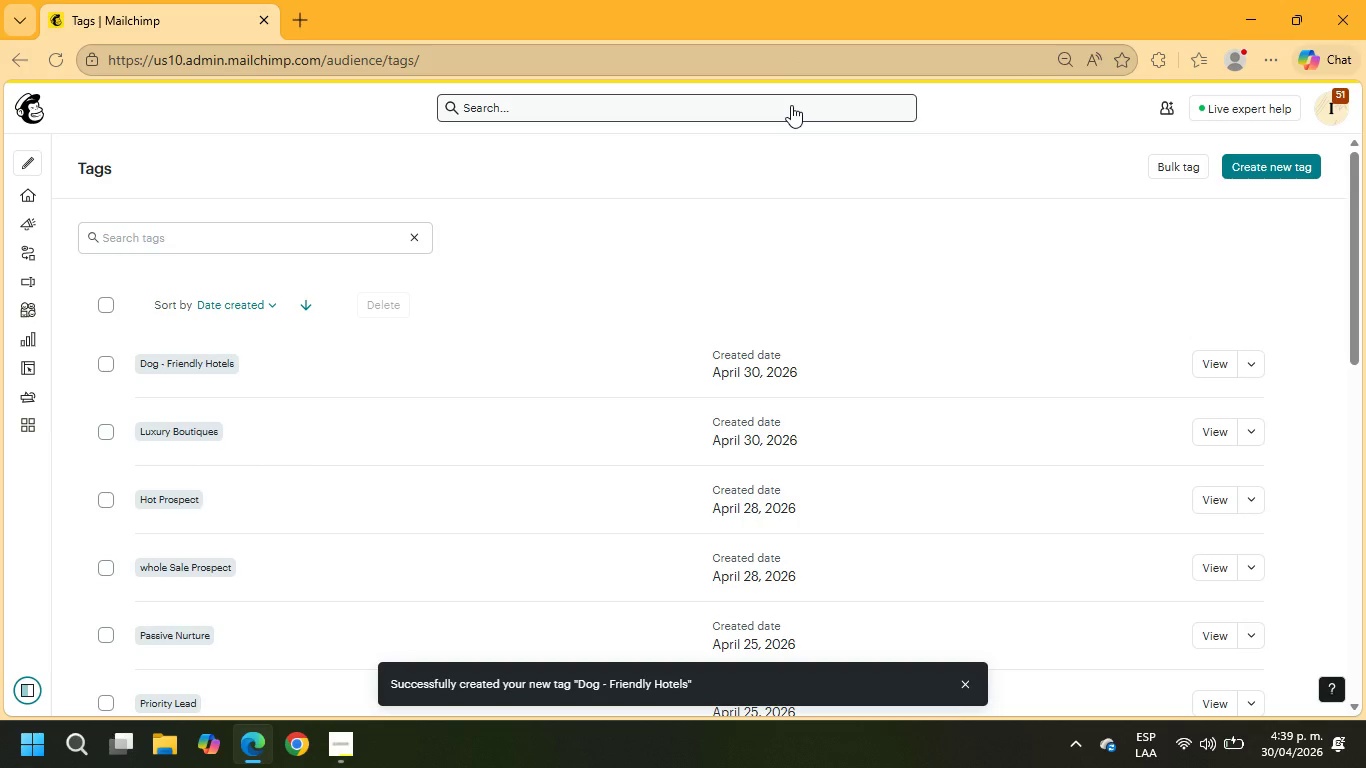 
wait(27.83)
 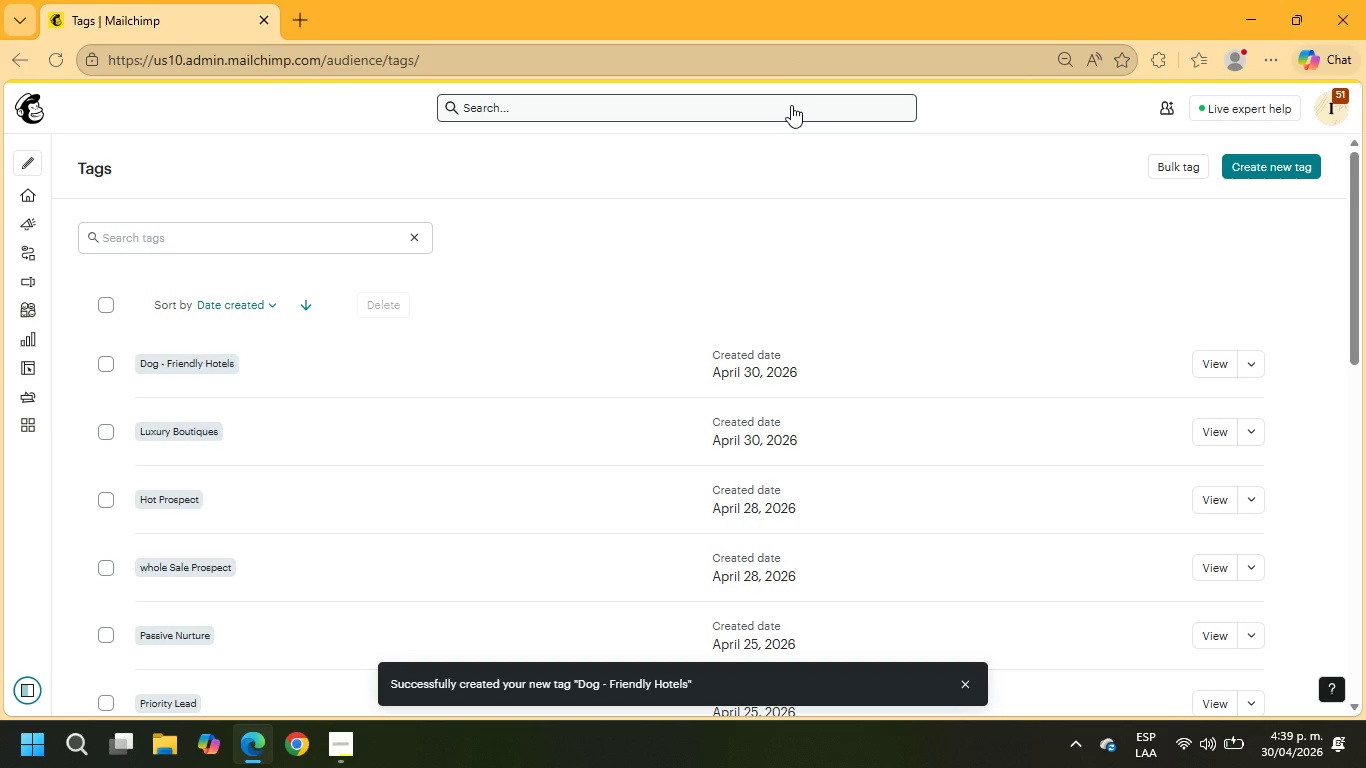 
left_click([1251, 159])
 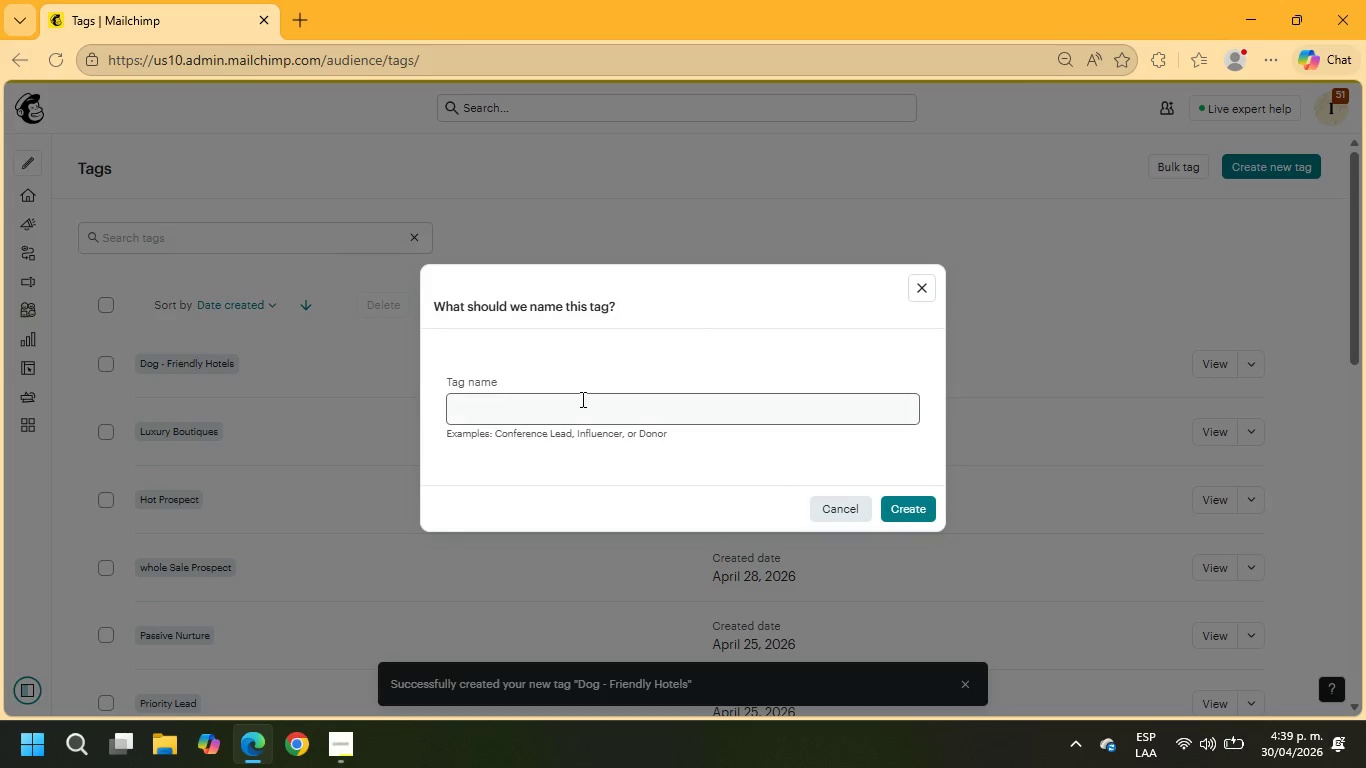 
left_click([577, 401])
 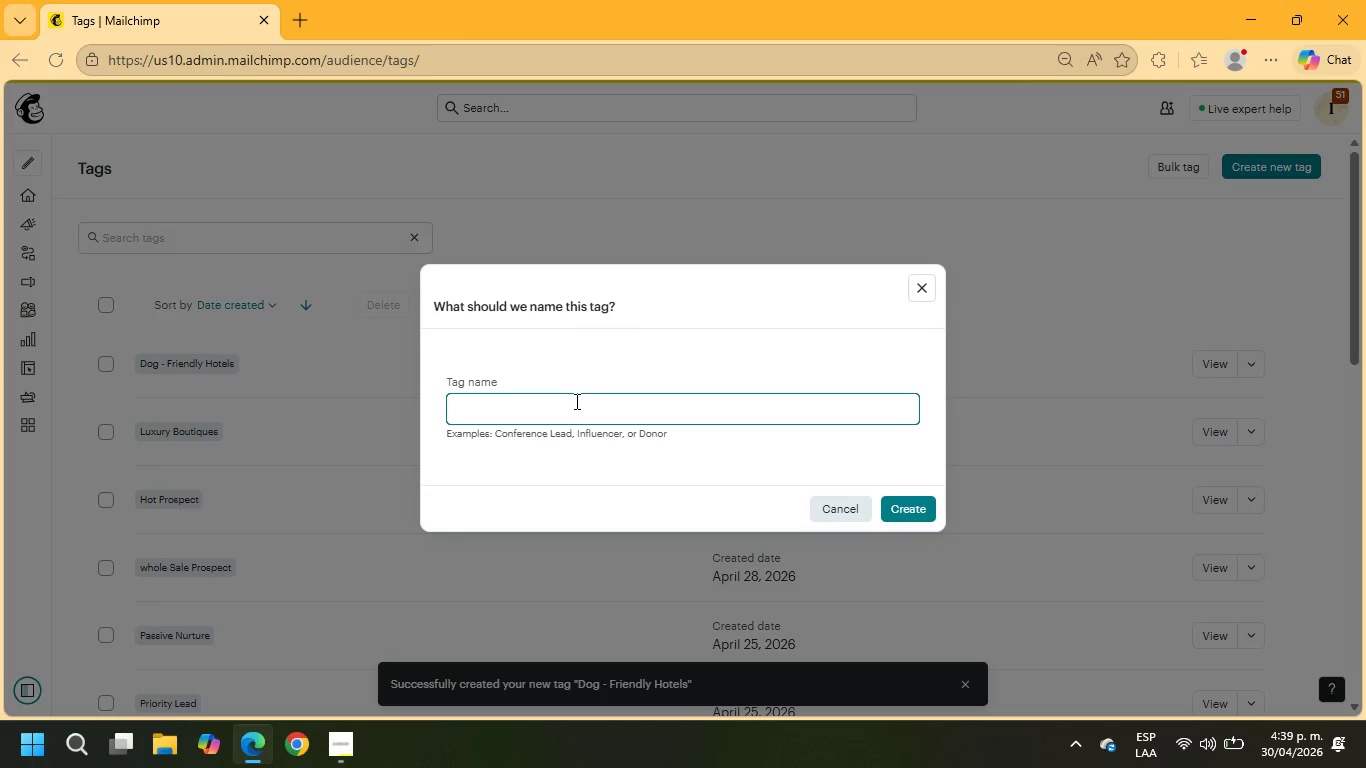 
type(Hogh )
key(Backspace)
key(Backspace)
key(Backspace)
key(Backspace)
type(igh Intent)
 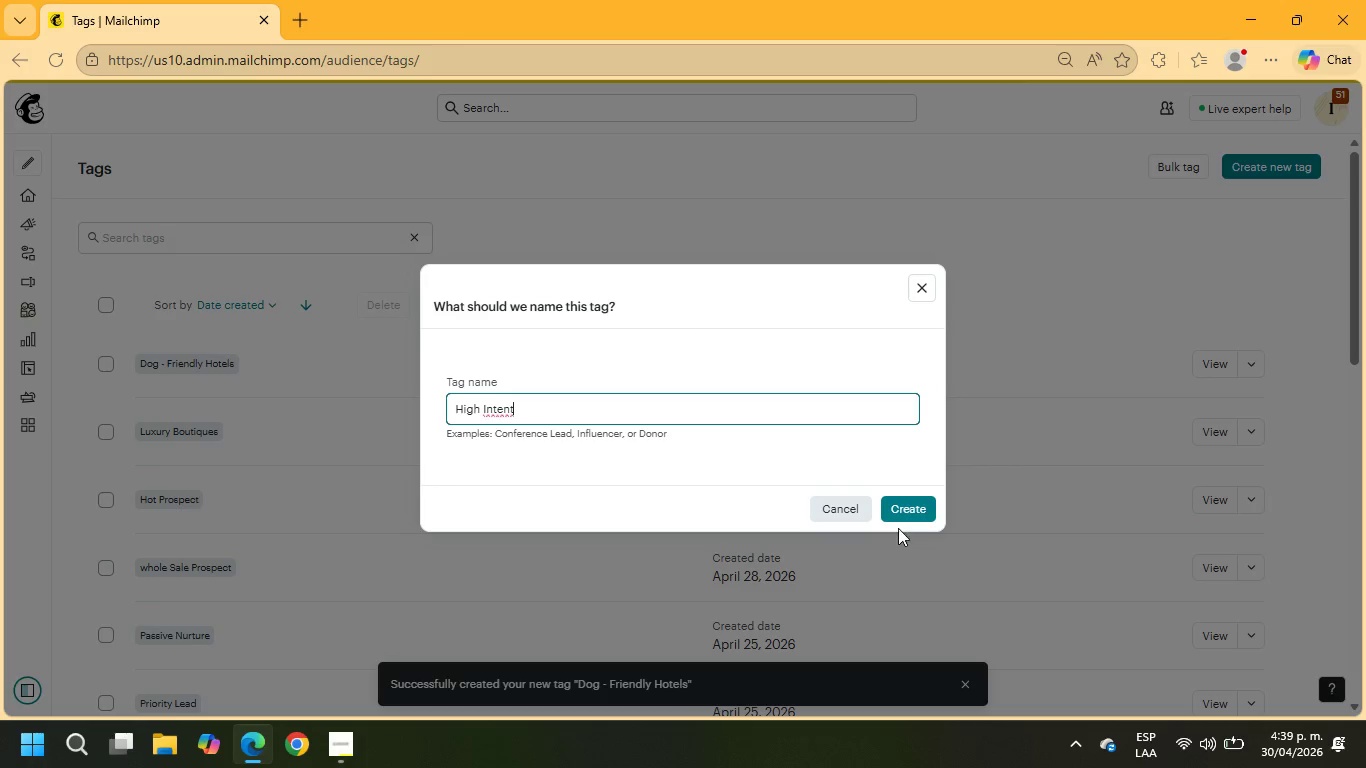 
left_click([902, 511])
 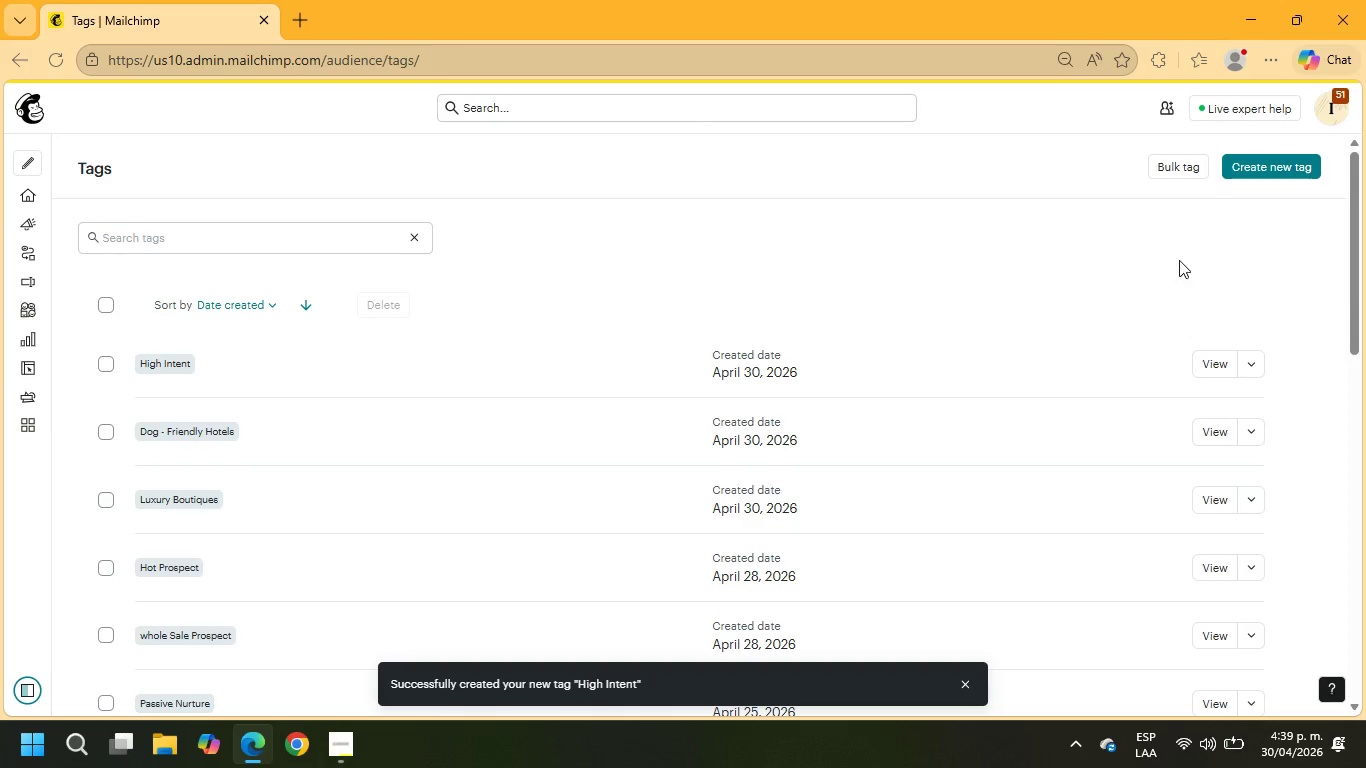 
left_click([1246, 167])
 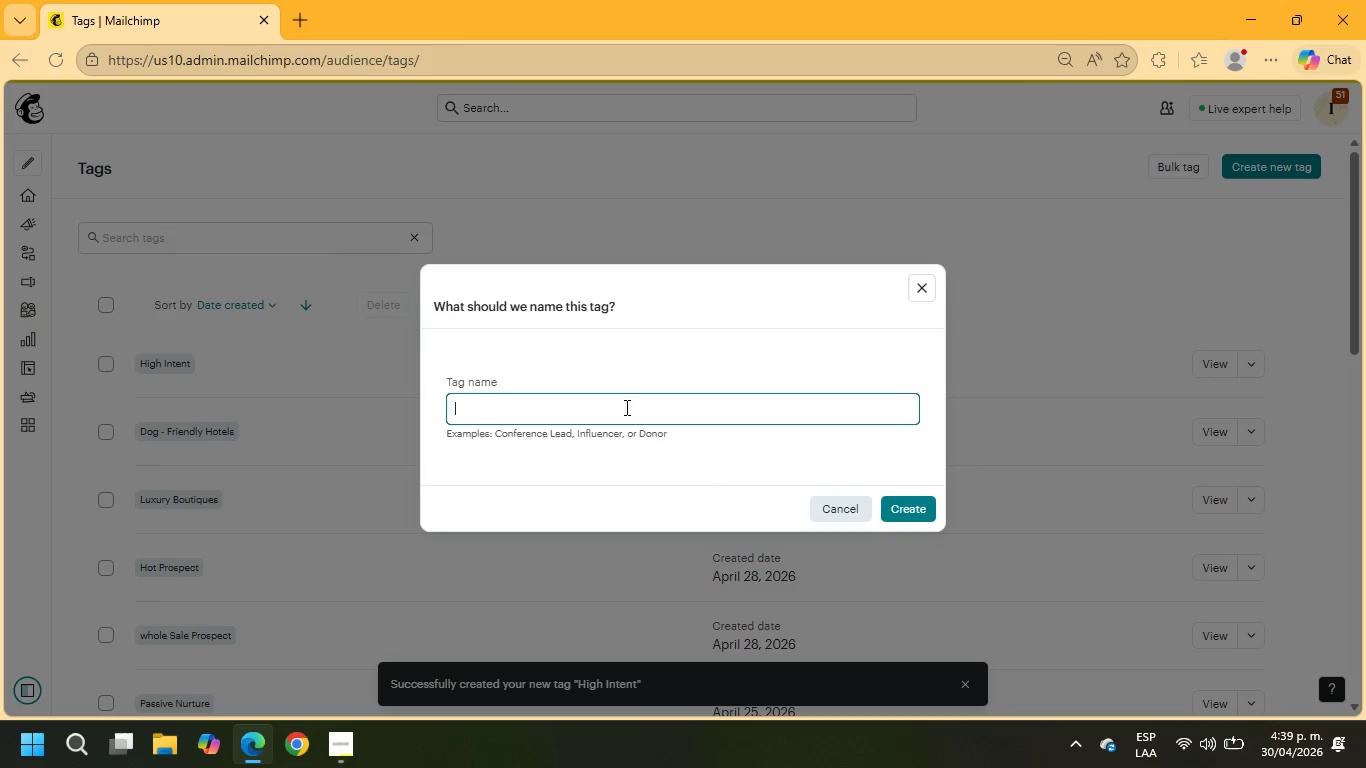 
type(No engagmen)
key(Backspace)
key(Backspace)
key(Backspace)
key(Backspace)
type(e)
key(Backspace)
type(gement)
 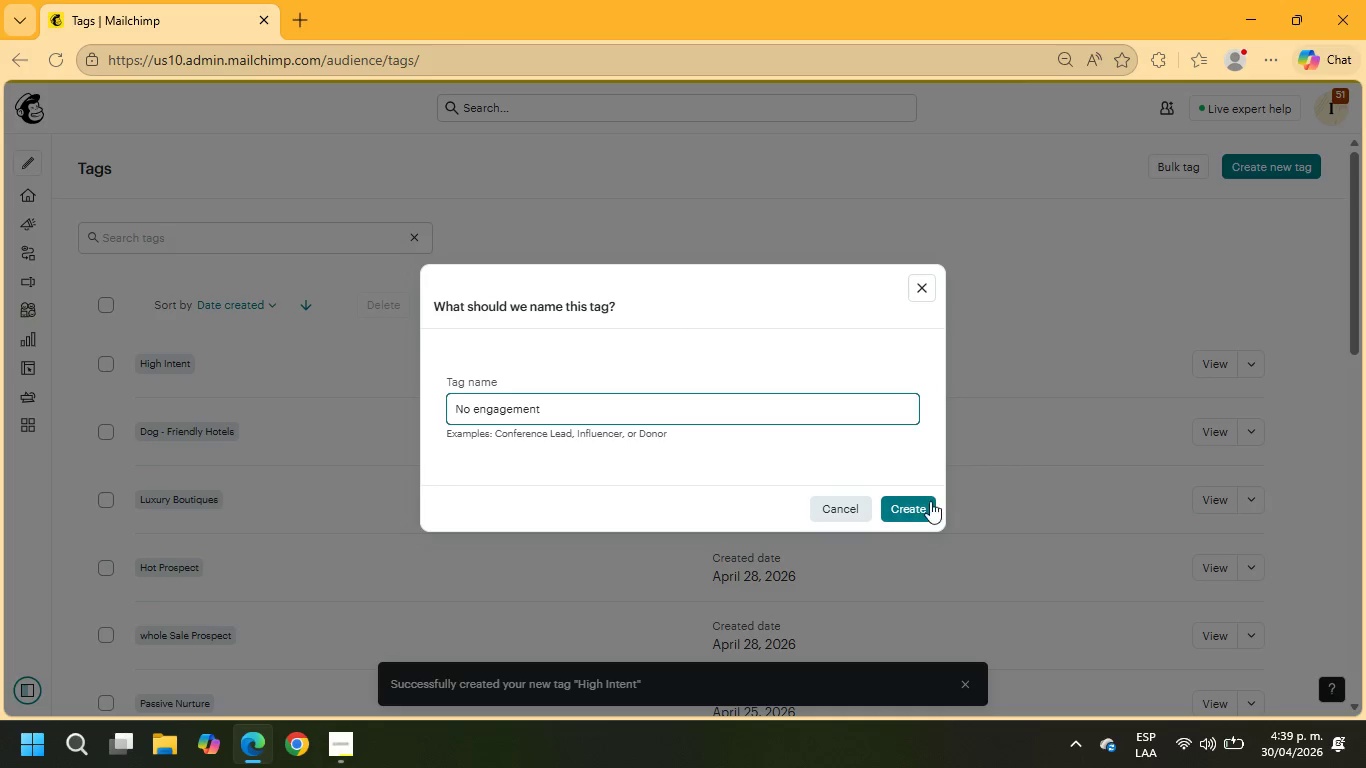 
left_click([918, 503])
 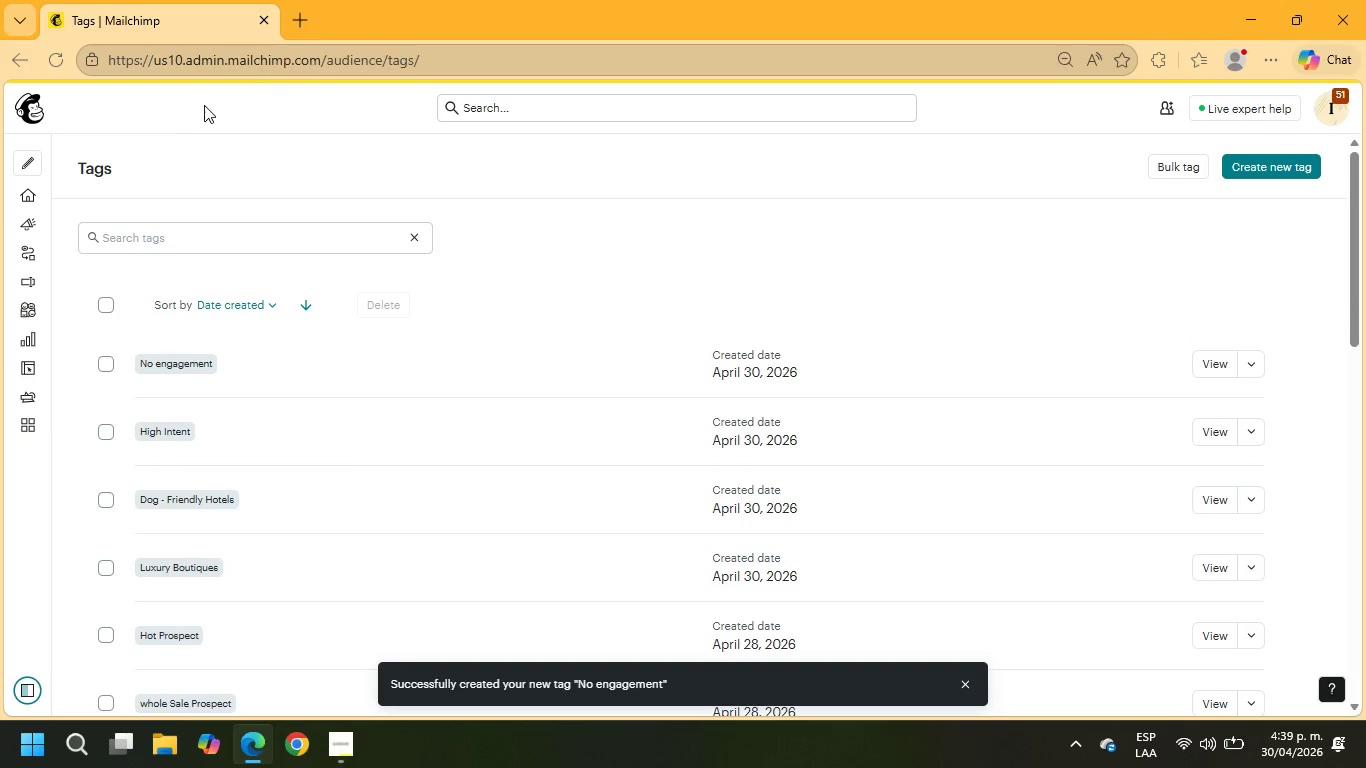 
wait(17.06)
 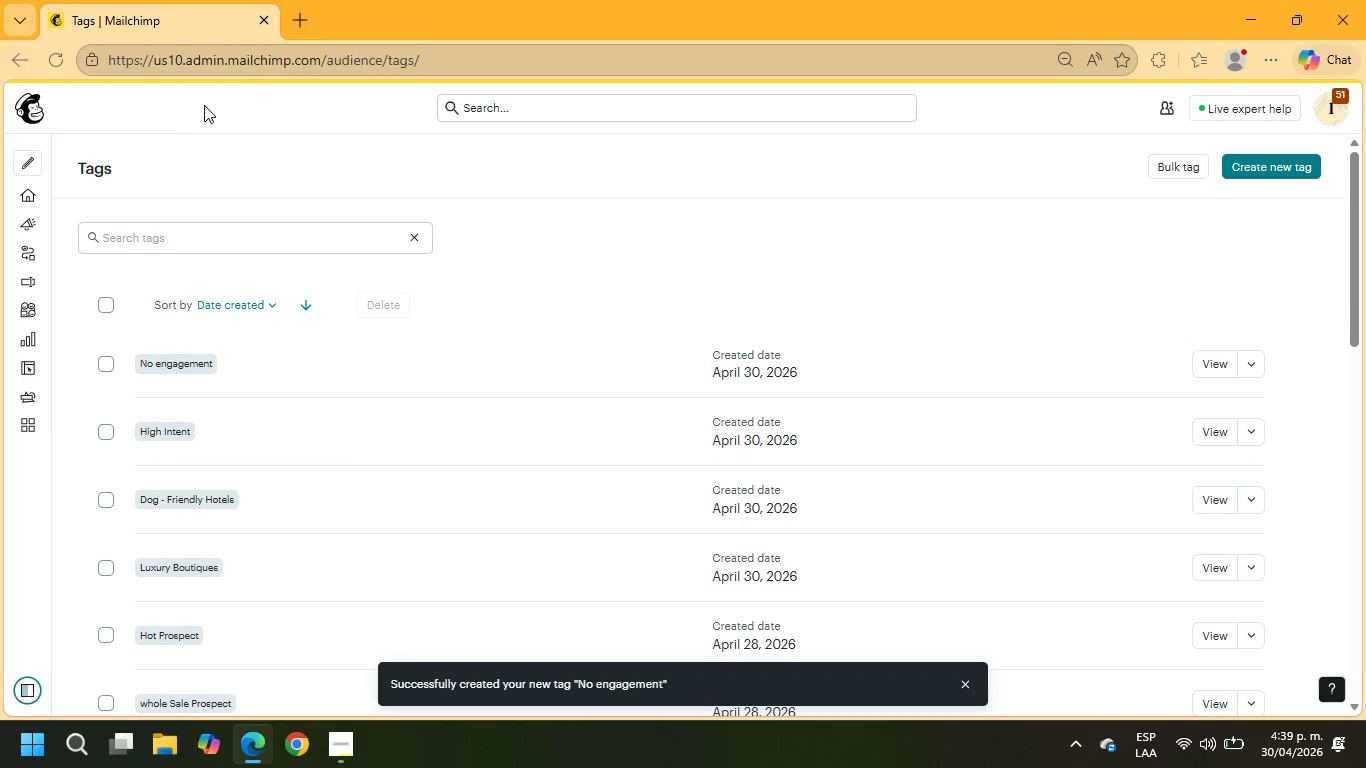 
left_click([41, 303])
 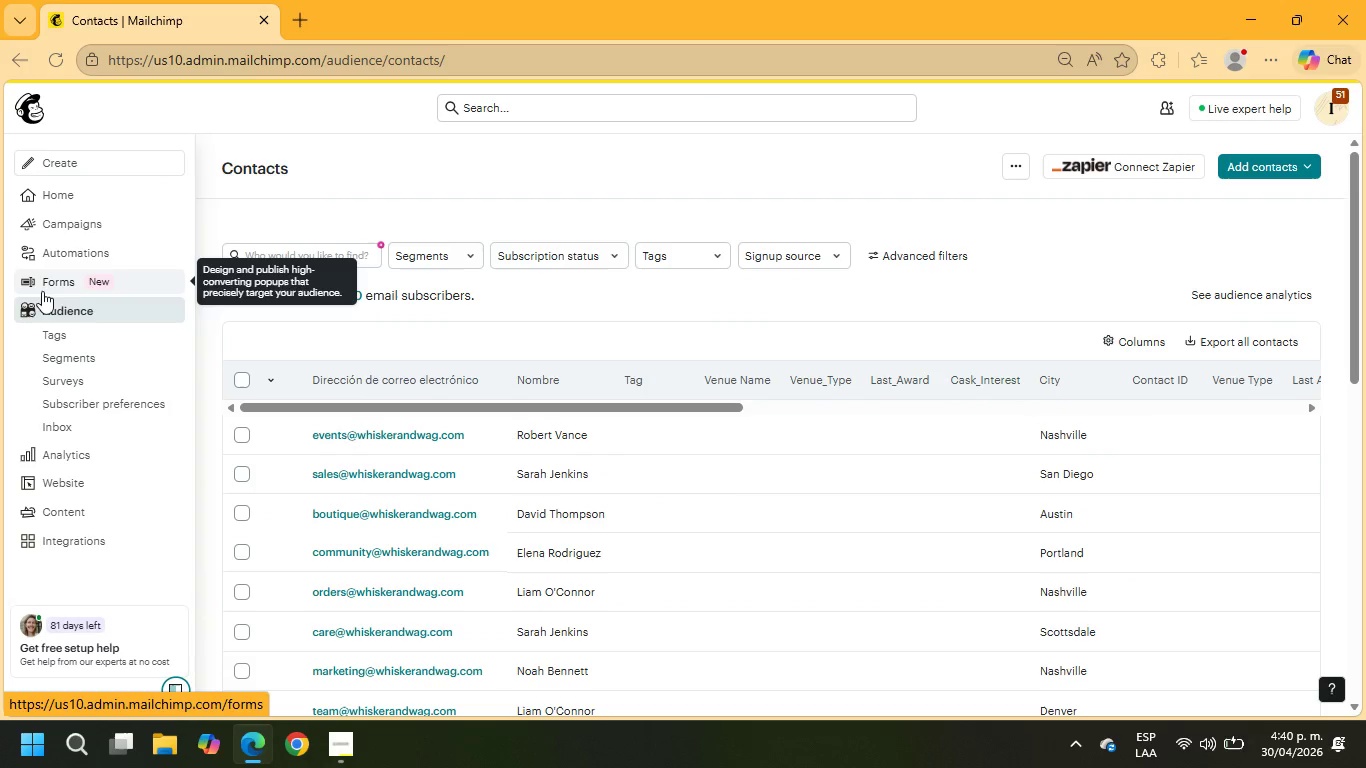 
wait(11.56)
 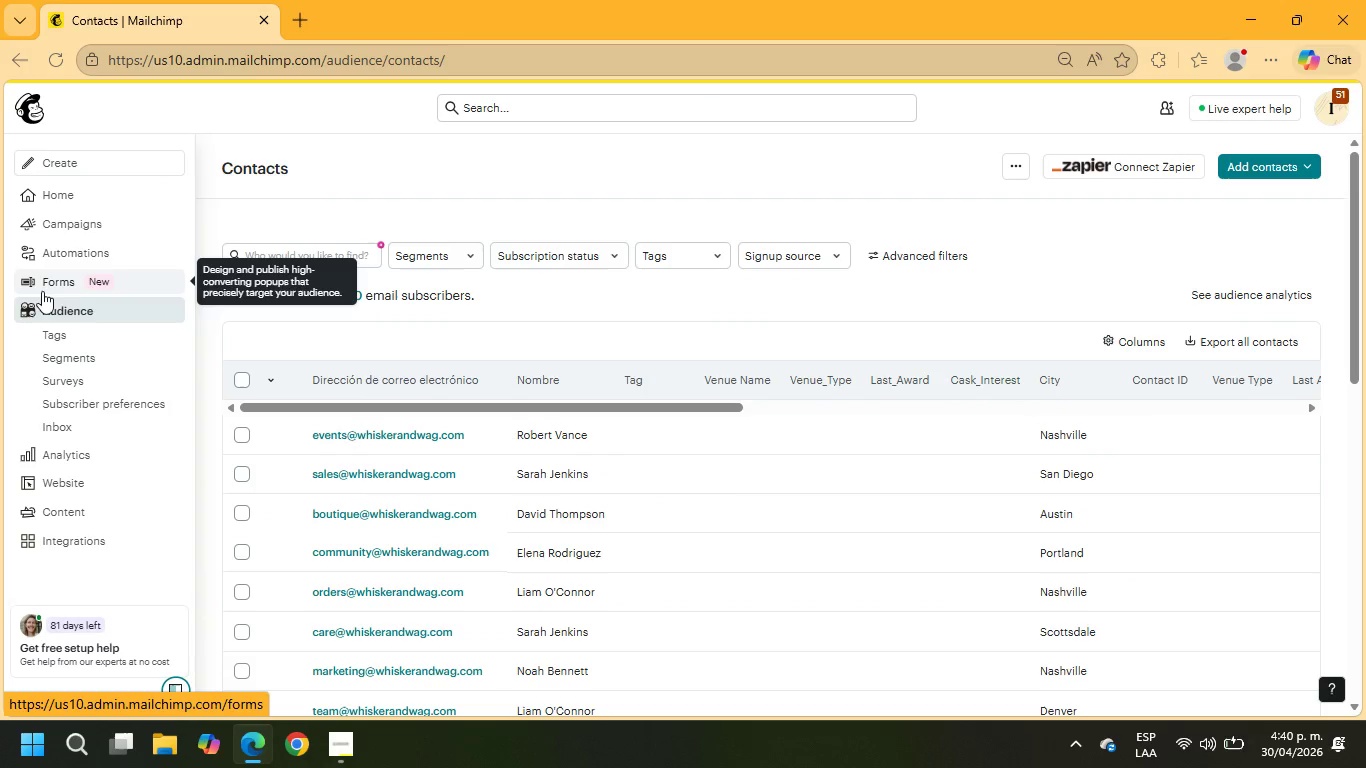 
left_click([1164, 338])
 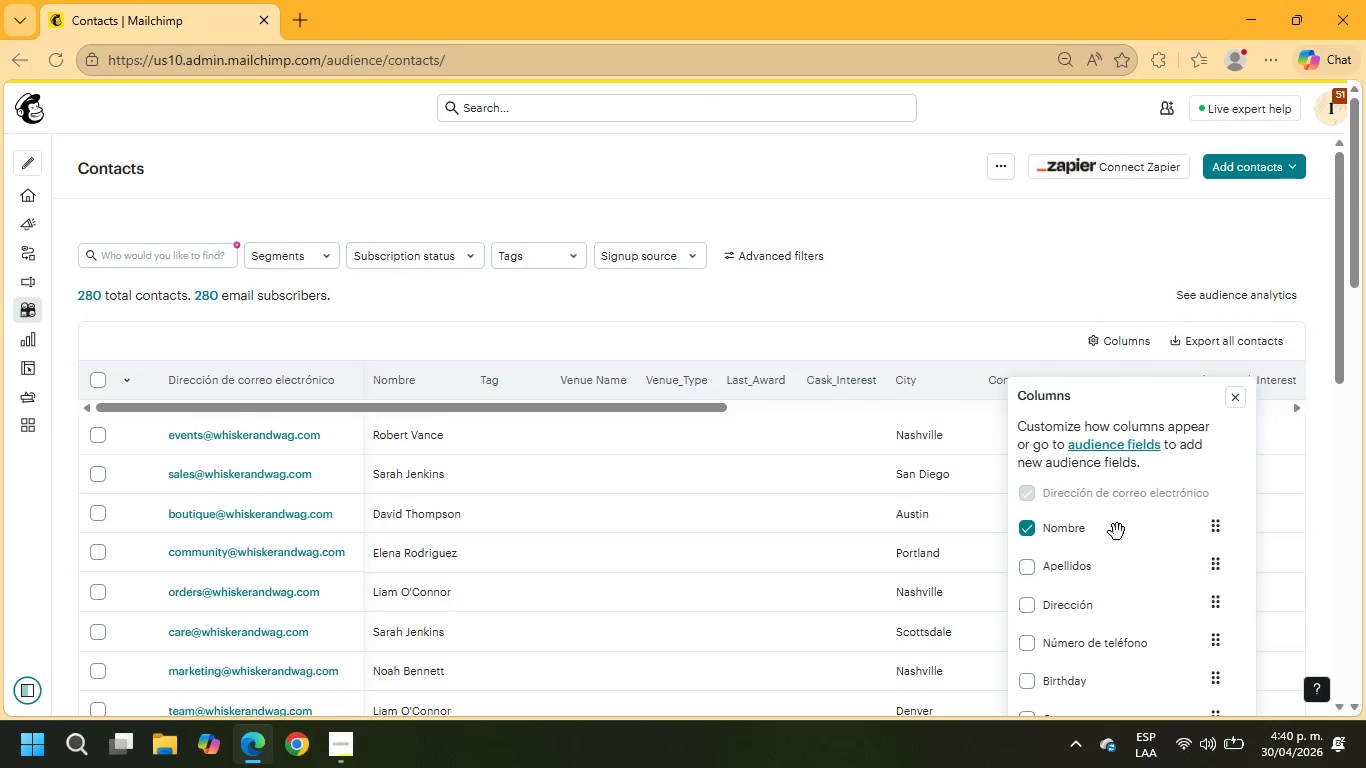 
scroll: coordinate [1106, 534], scroll_direction: down, amount: 7.0
 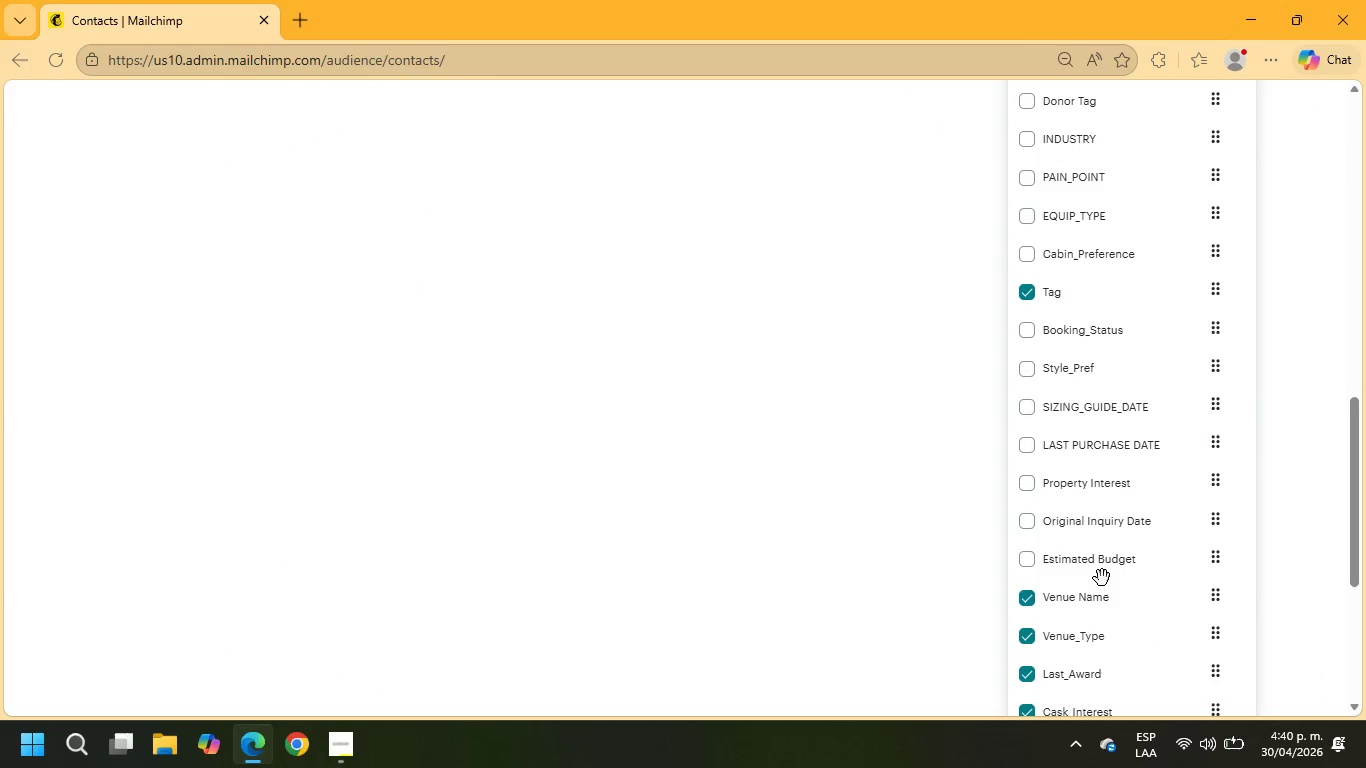 
scroll: coordinate [873, 436], scroll_direction: up, amount: 13.0
 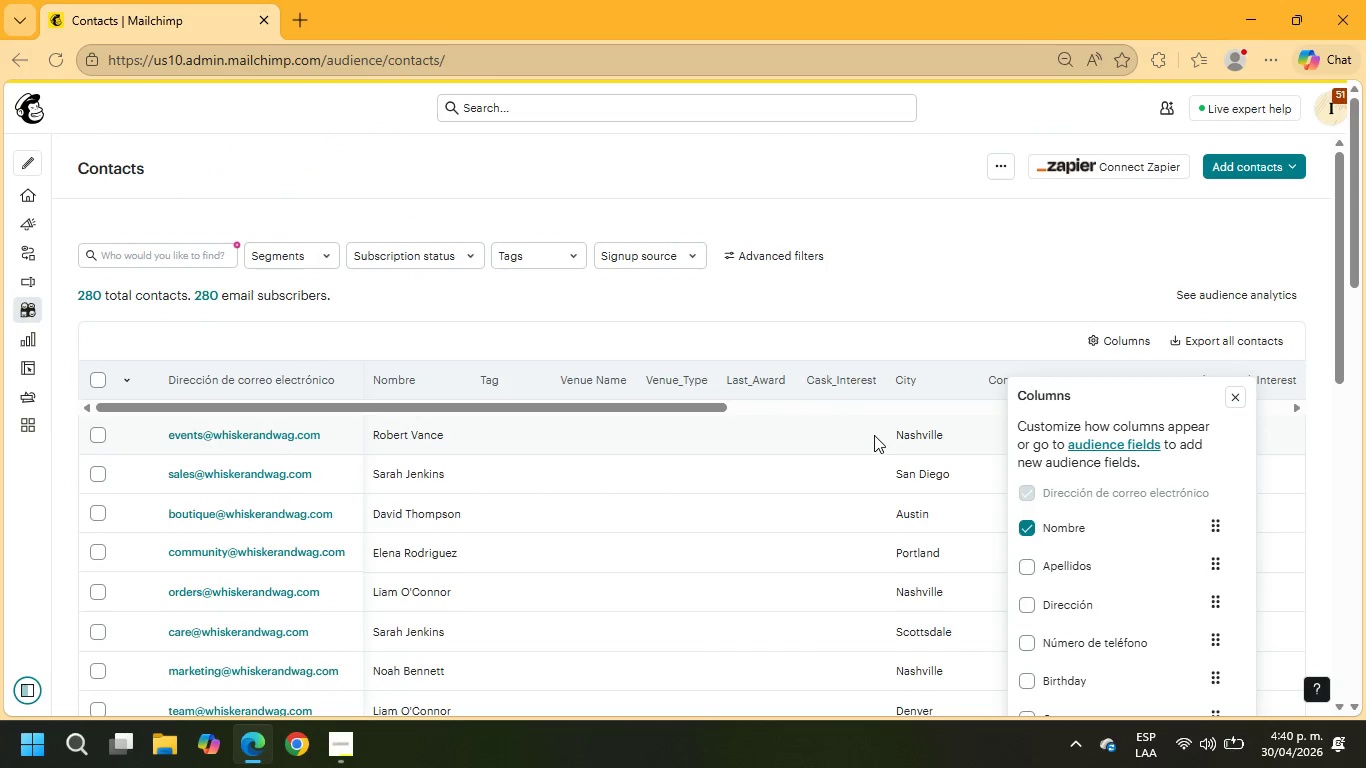 
scroll: coordinate [1088, 463], scroll_direction: down, amount: 20.0
 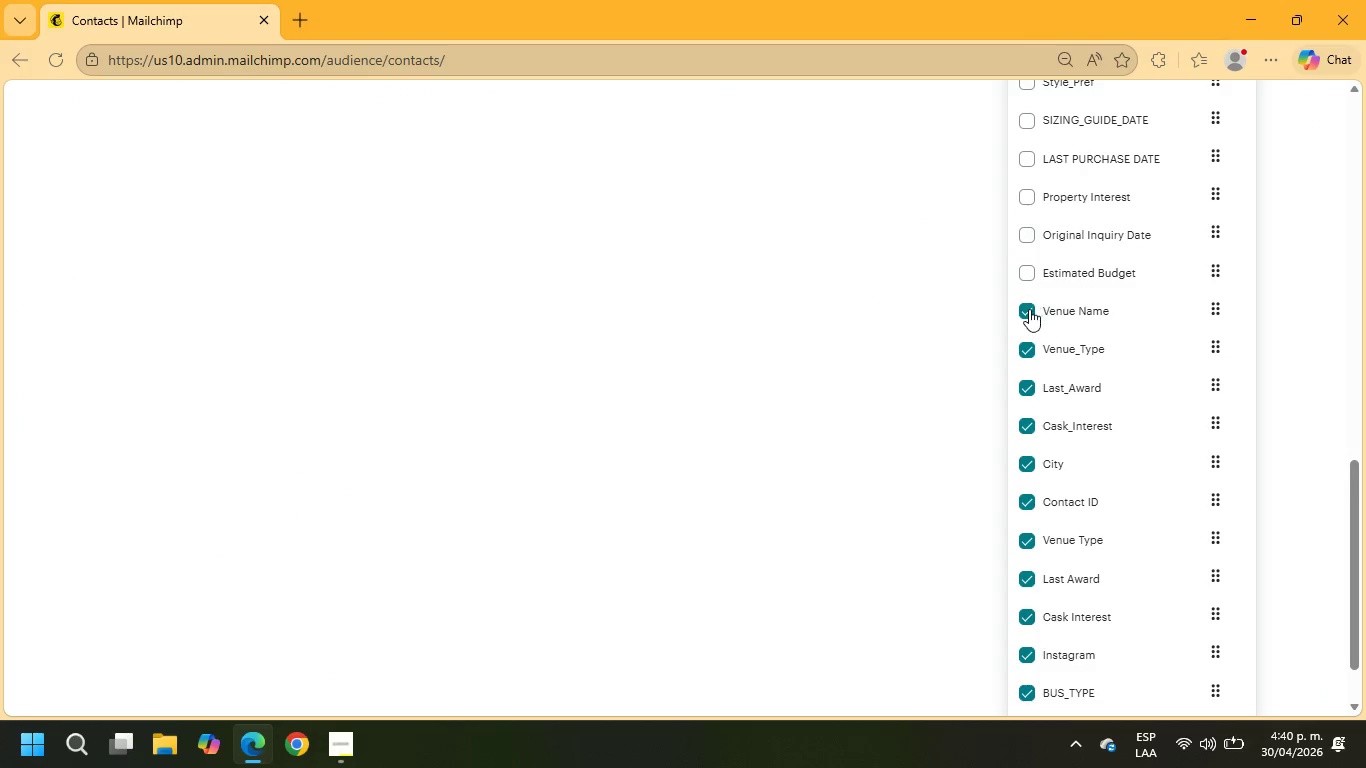 
left_click([1029, 309])
 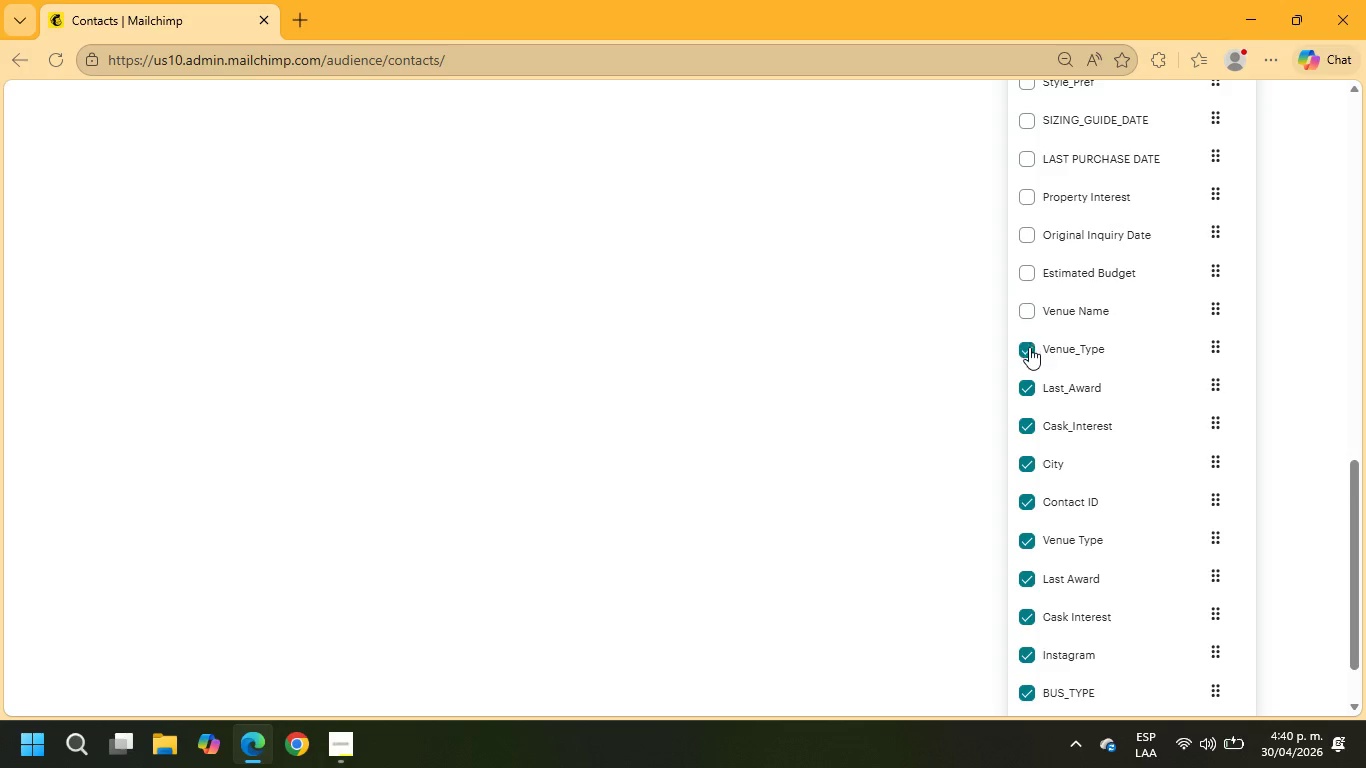 
left_click([1029, 349])
 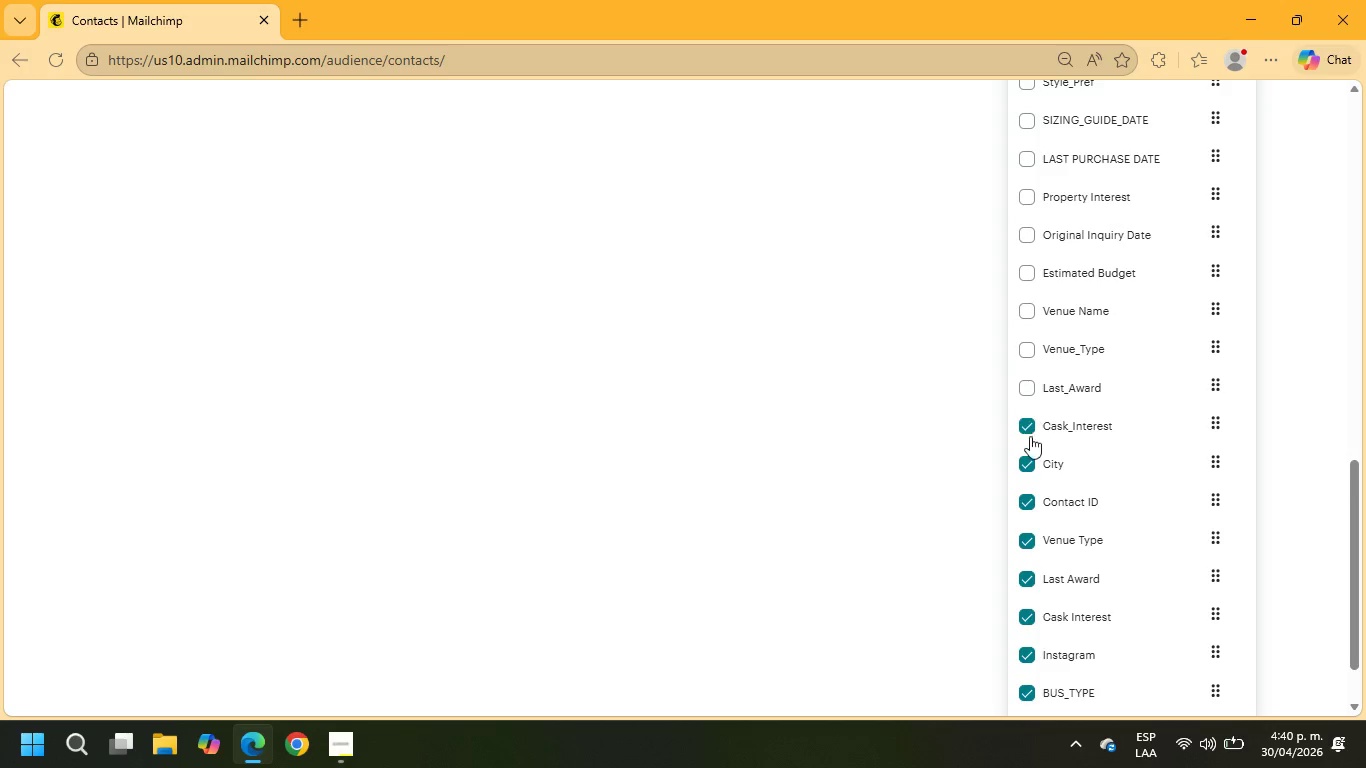 
left_click([1030, 437])
 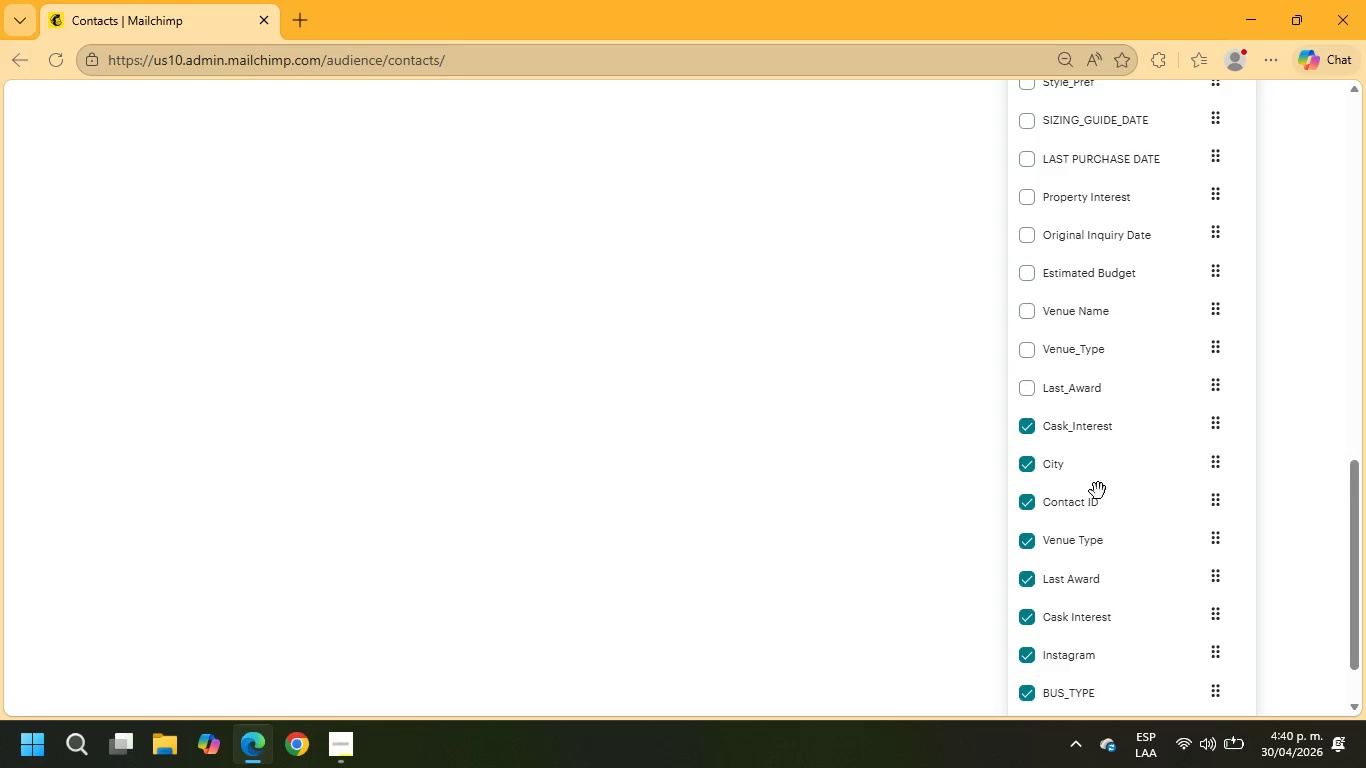 
scroll: coordinate [1137, 575], scroll_direction: down, amount: 11.0
 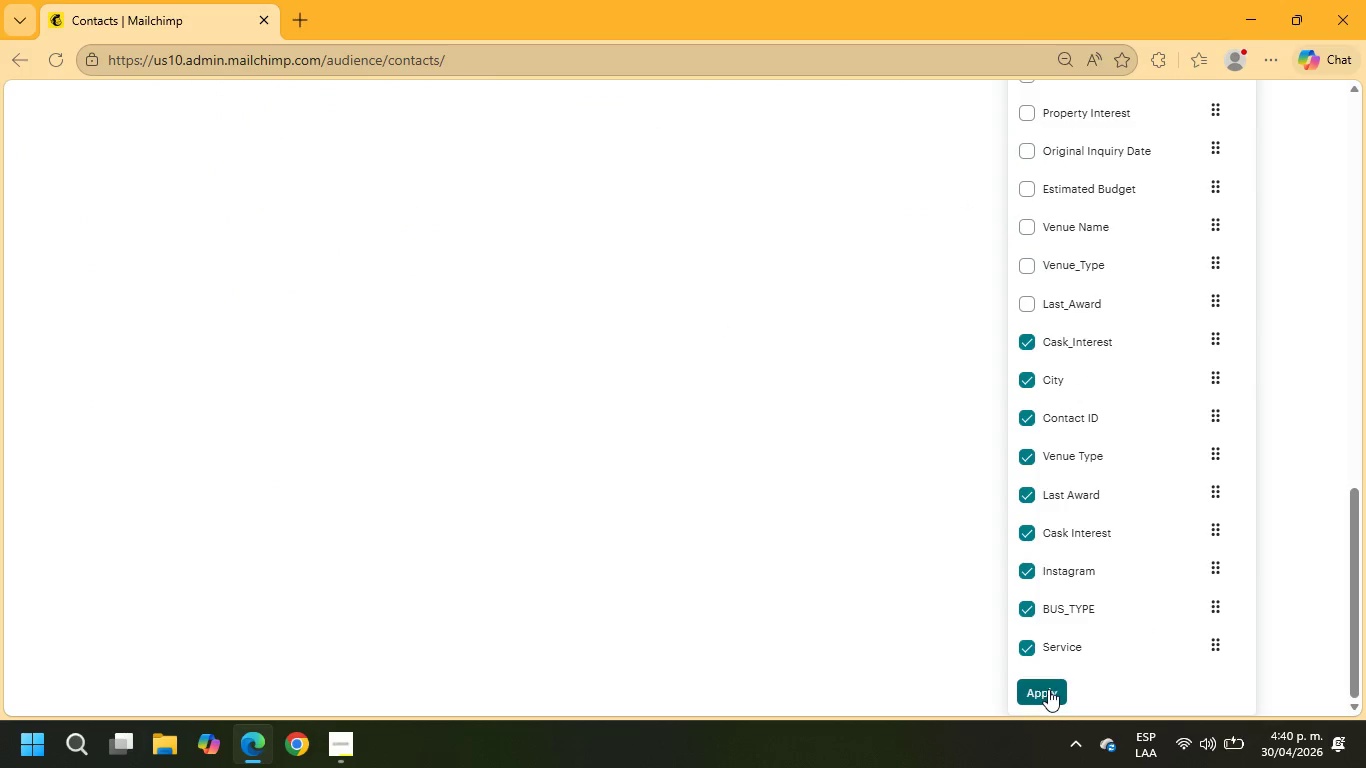 
left_click([1046, 689])
 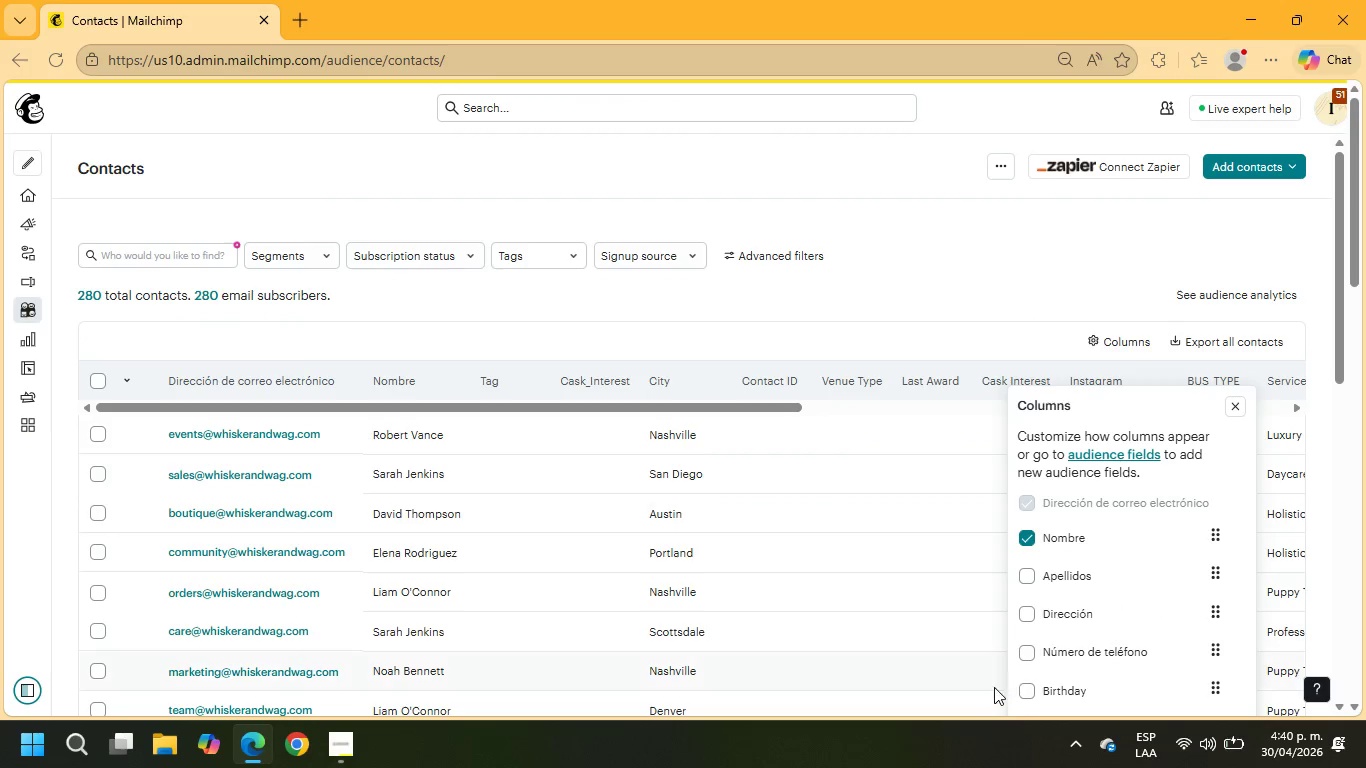 
scroll: coordinate [1110, 523], scroll_direction: down, amount: 12.0
 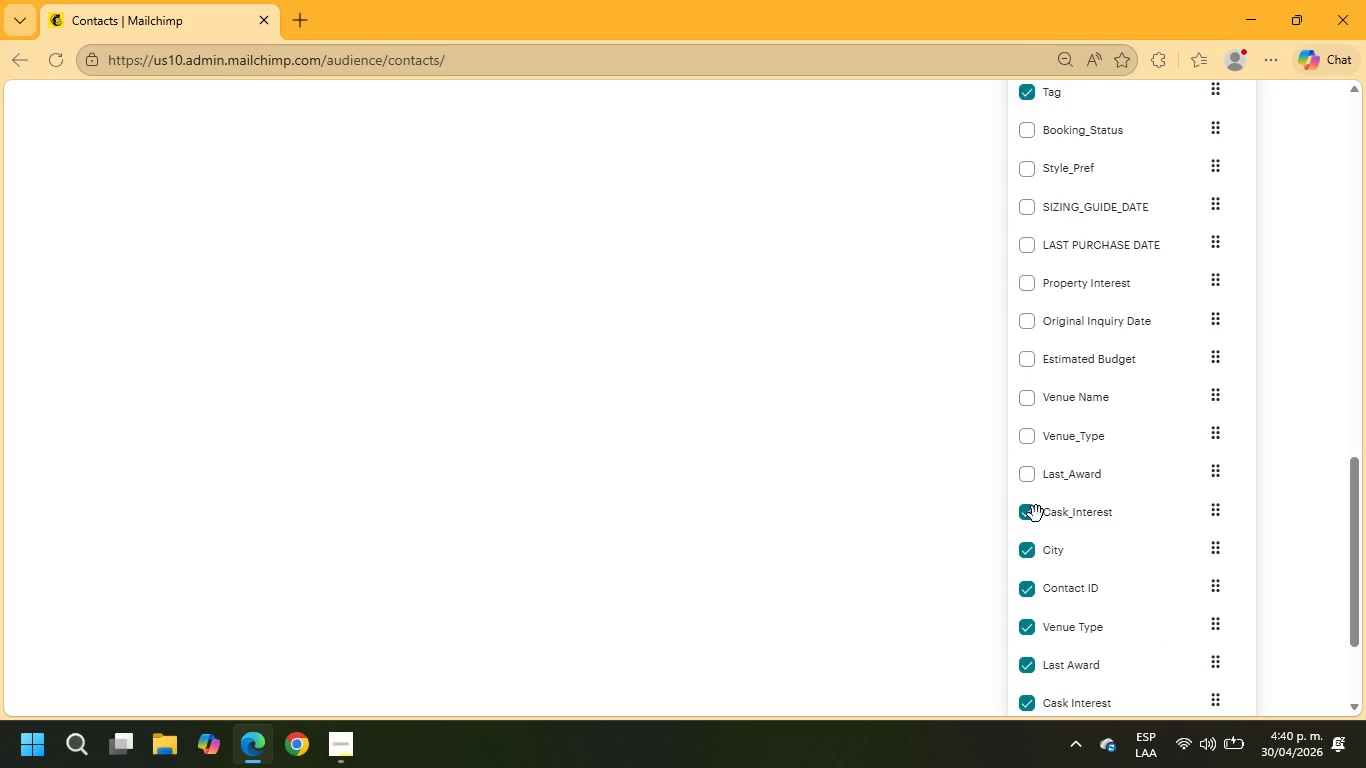 
left_click([1031, 514])
 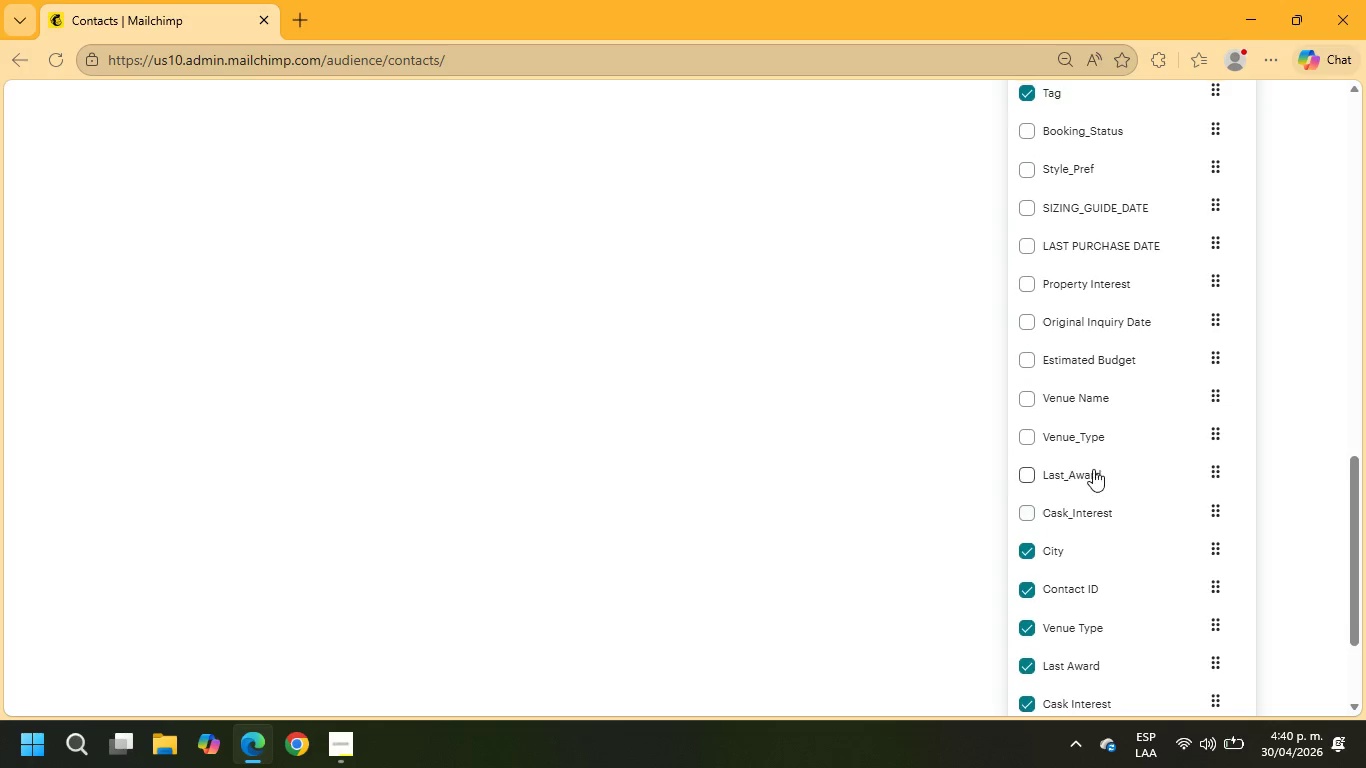 
scroll: coordinate [1145, 433], scroll_direction: up, amount: 11.0
 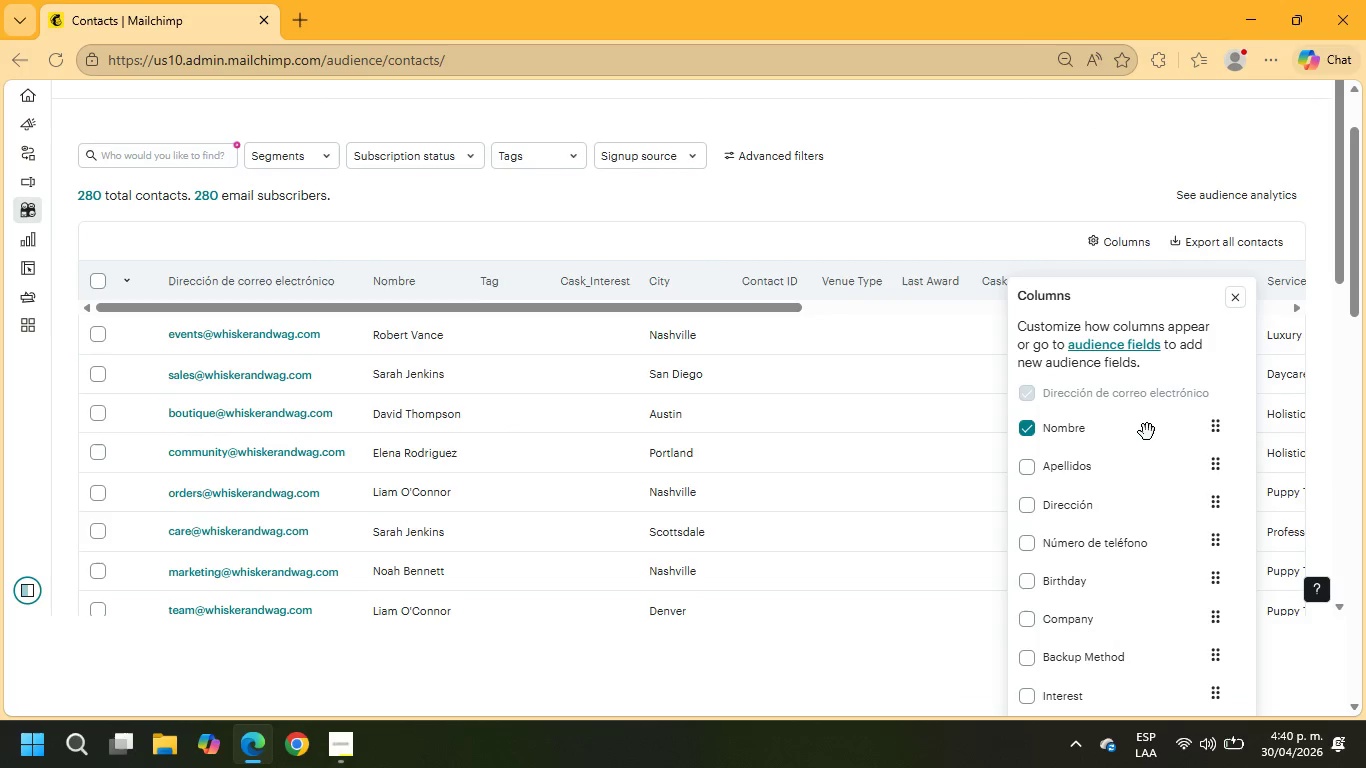 
scroll: coordinate [1211, 407], scroll_direction: down, amount: 20.0
 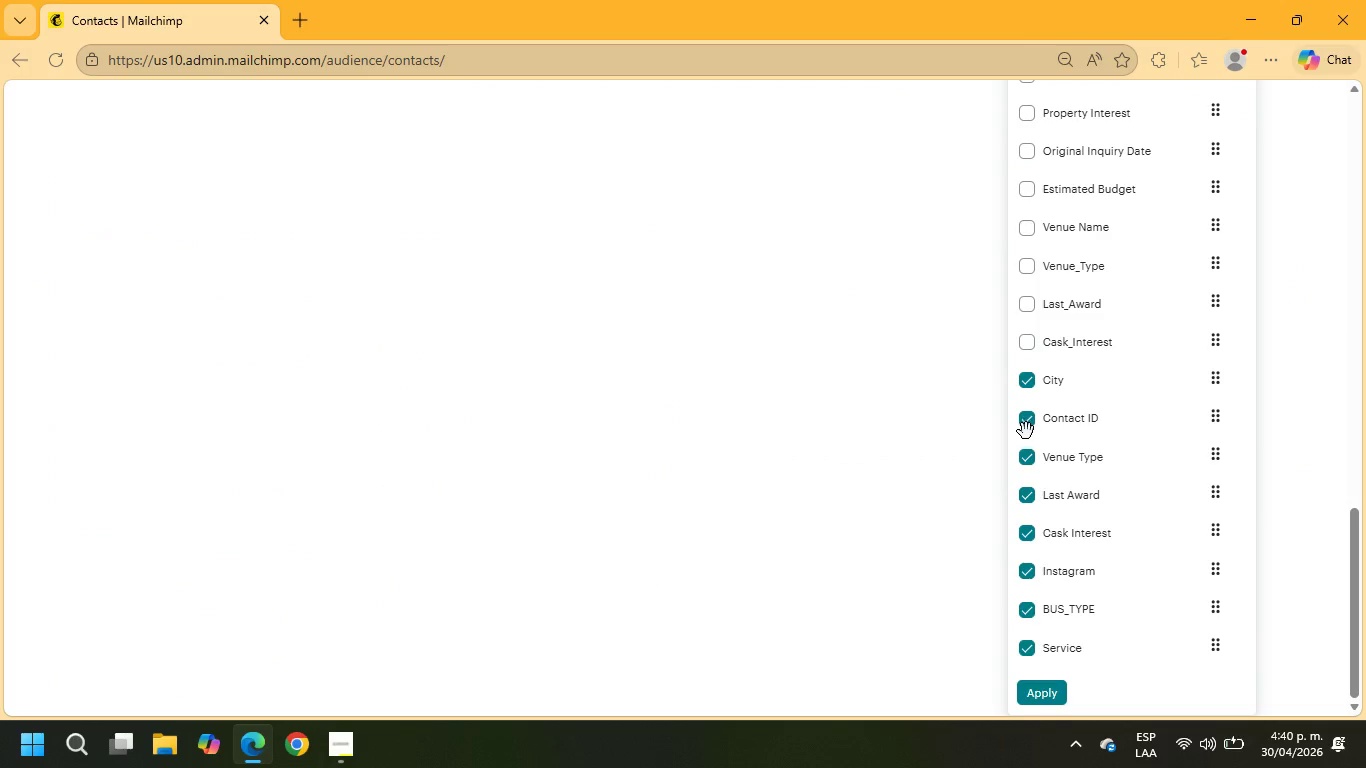 
left_click([1026, 431])
 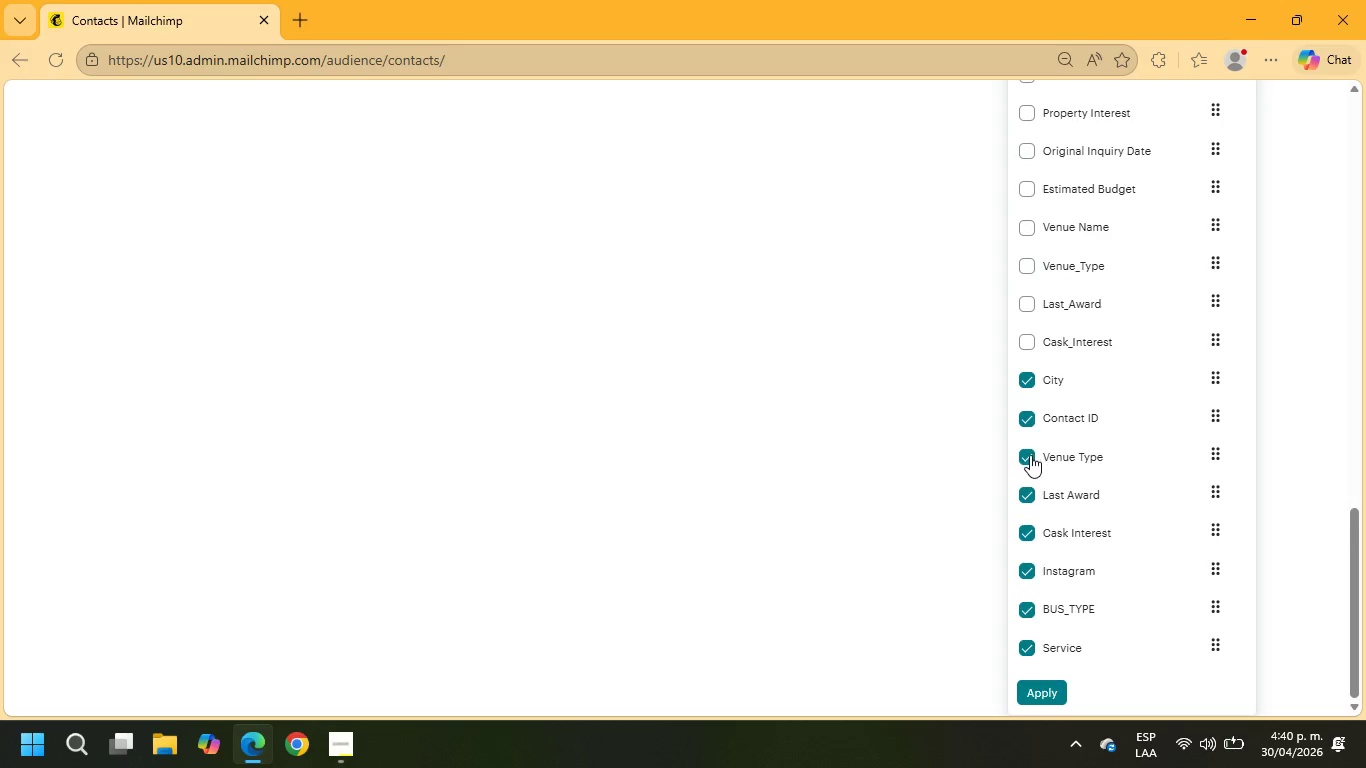 
left_click([1030, 455])
 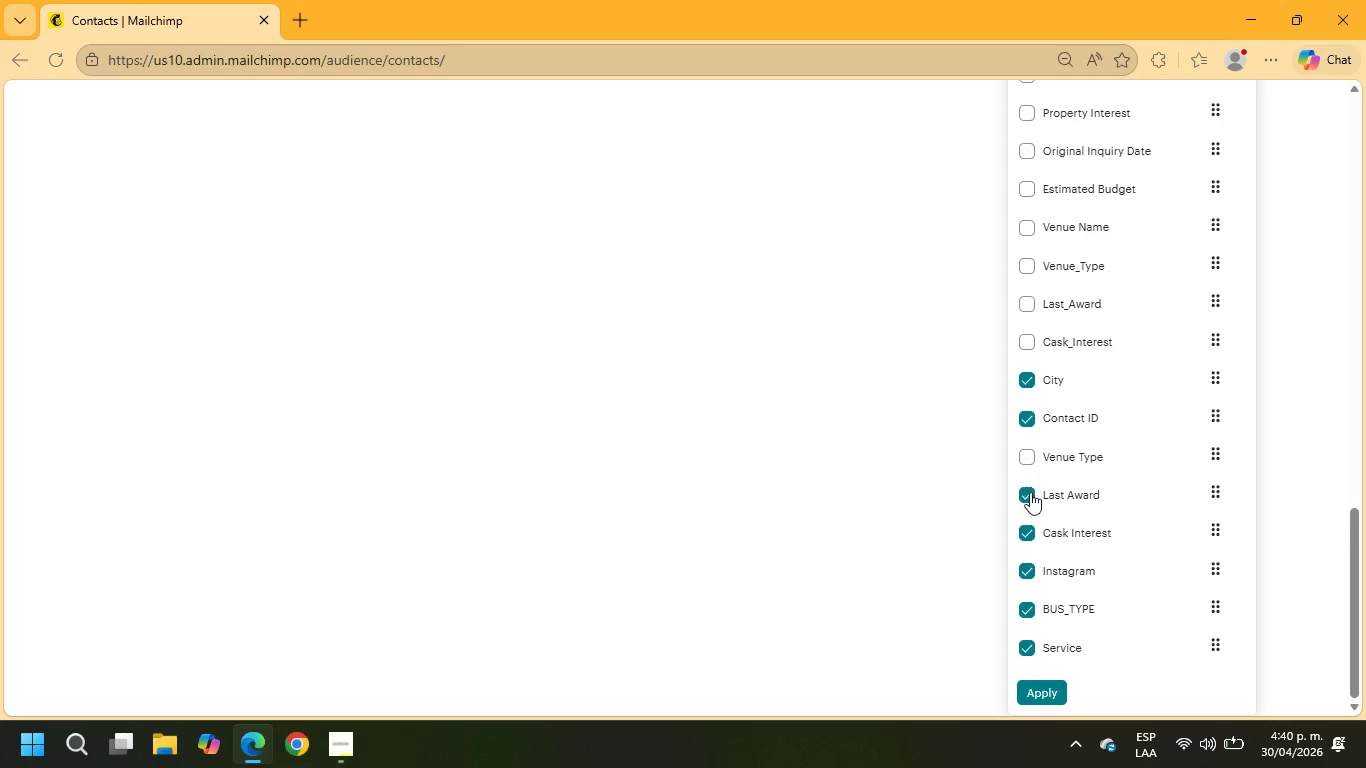 
left_click([1029, 502])
 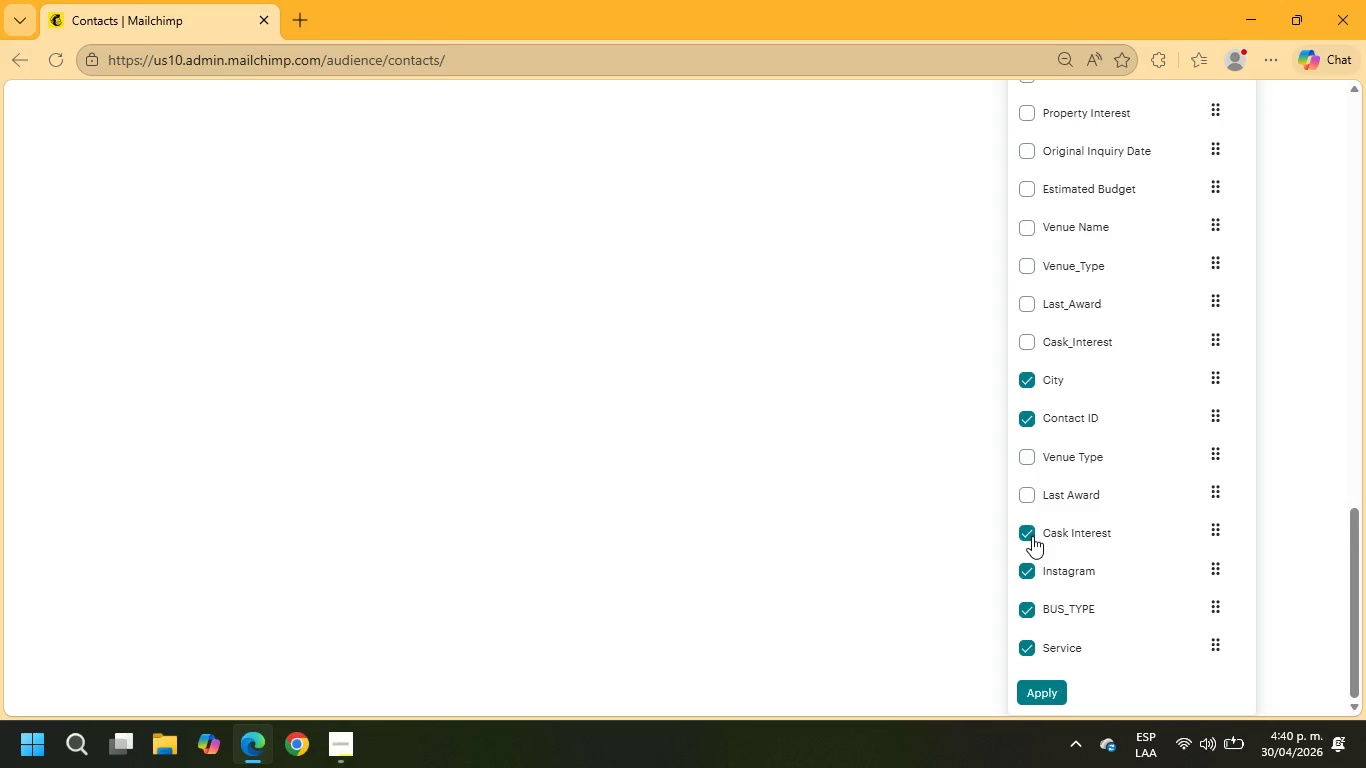 
left_click([1032, 536])
 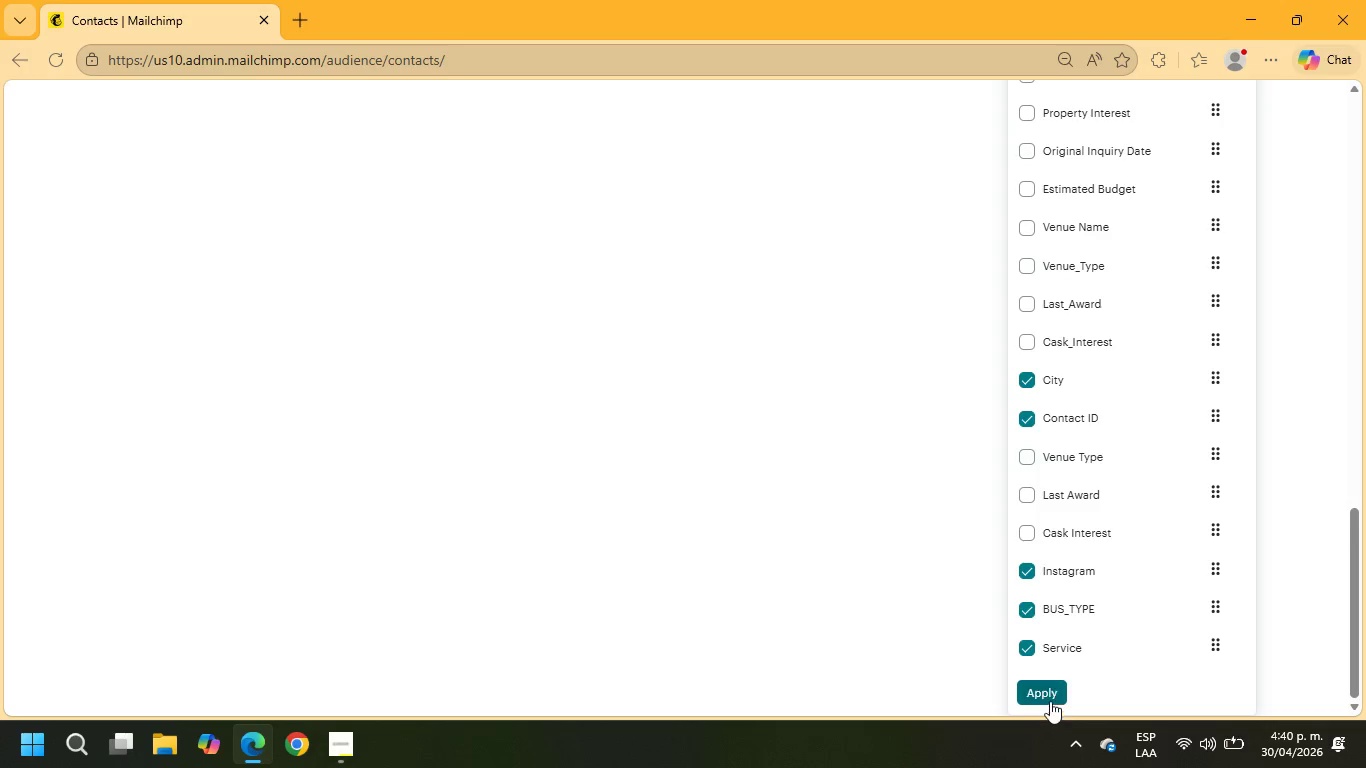 
left_click([1045, 690])
 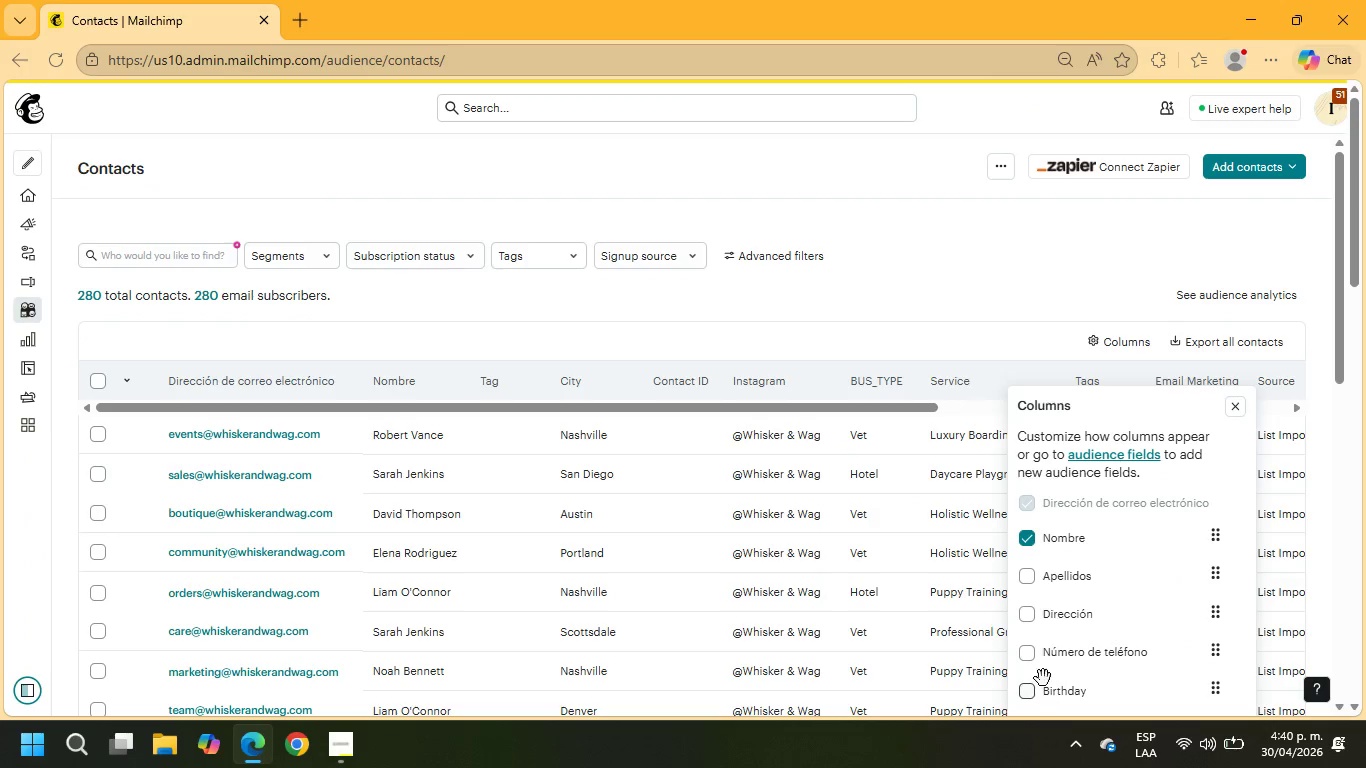 
left_click([903, 296])
 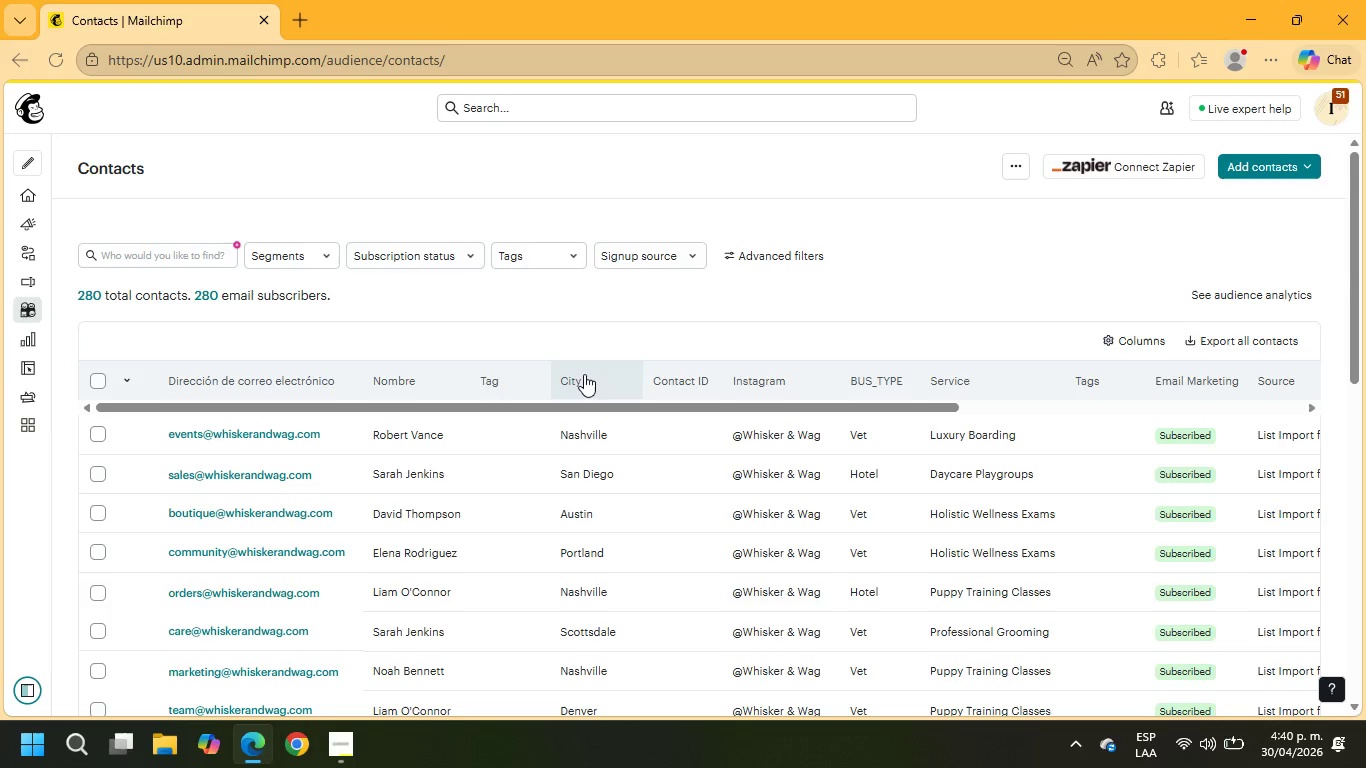 
wait(6.03)
 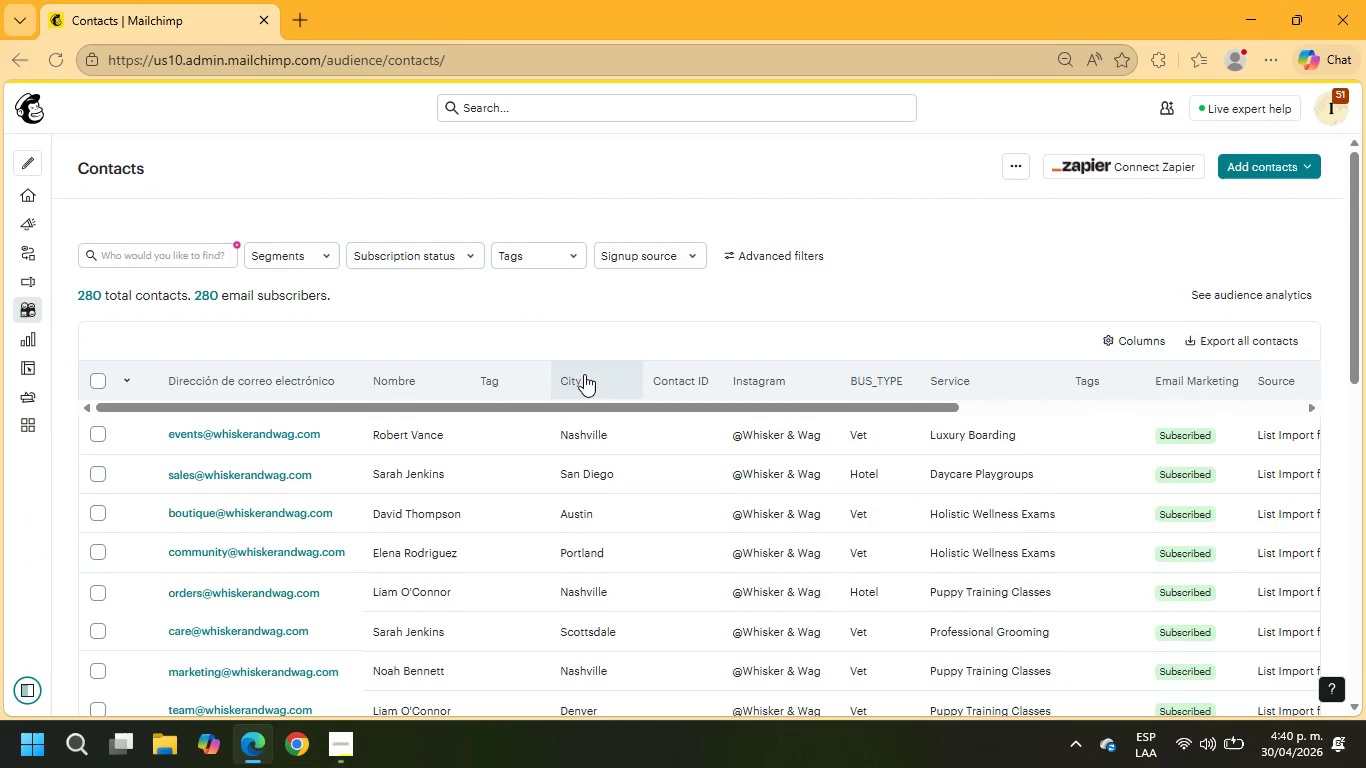 
left_click([465, 260])
 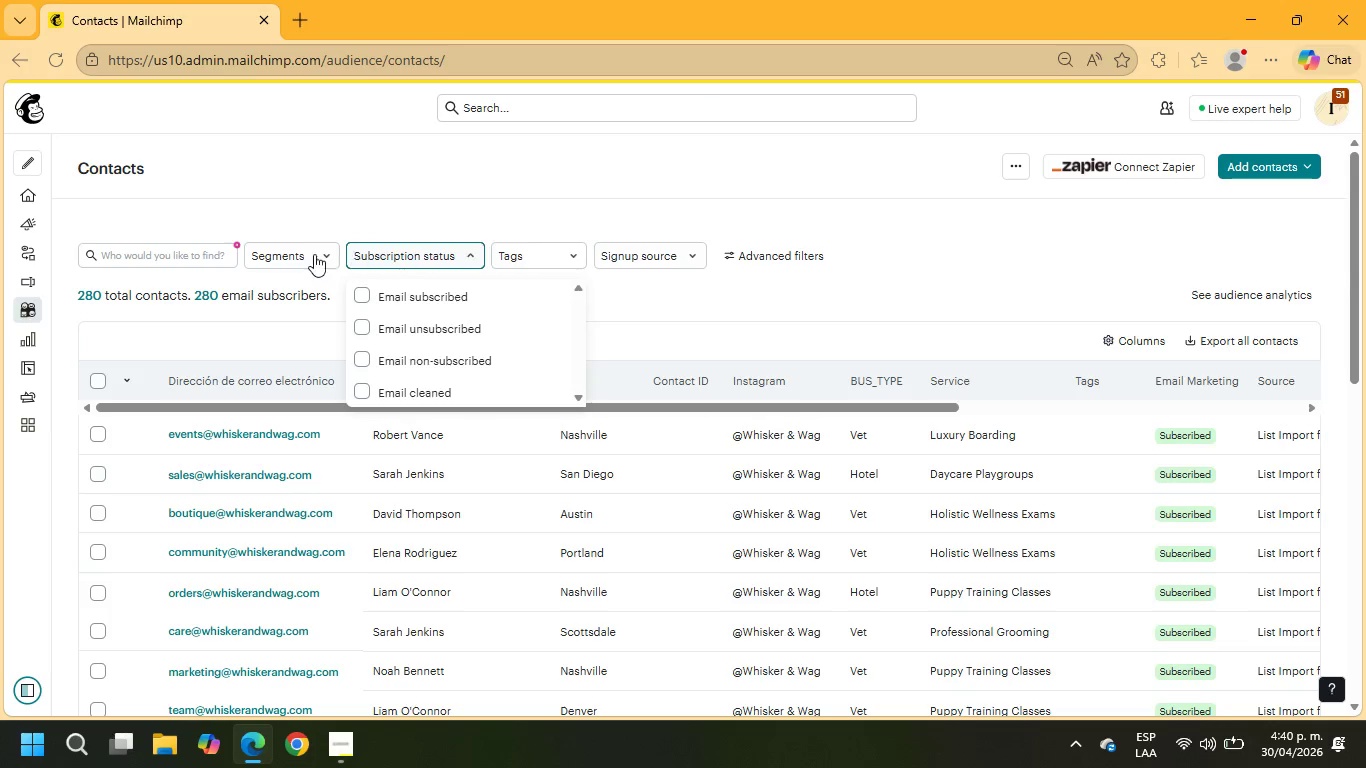 
left_click([287, 248])
 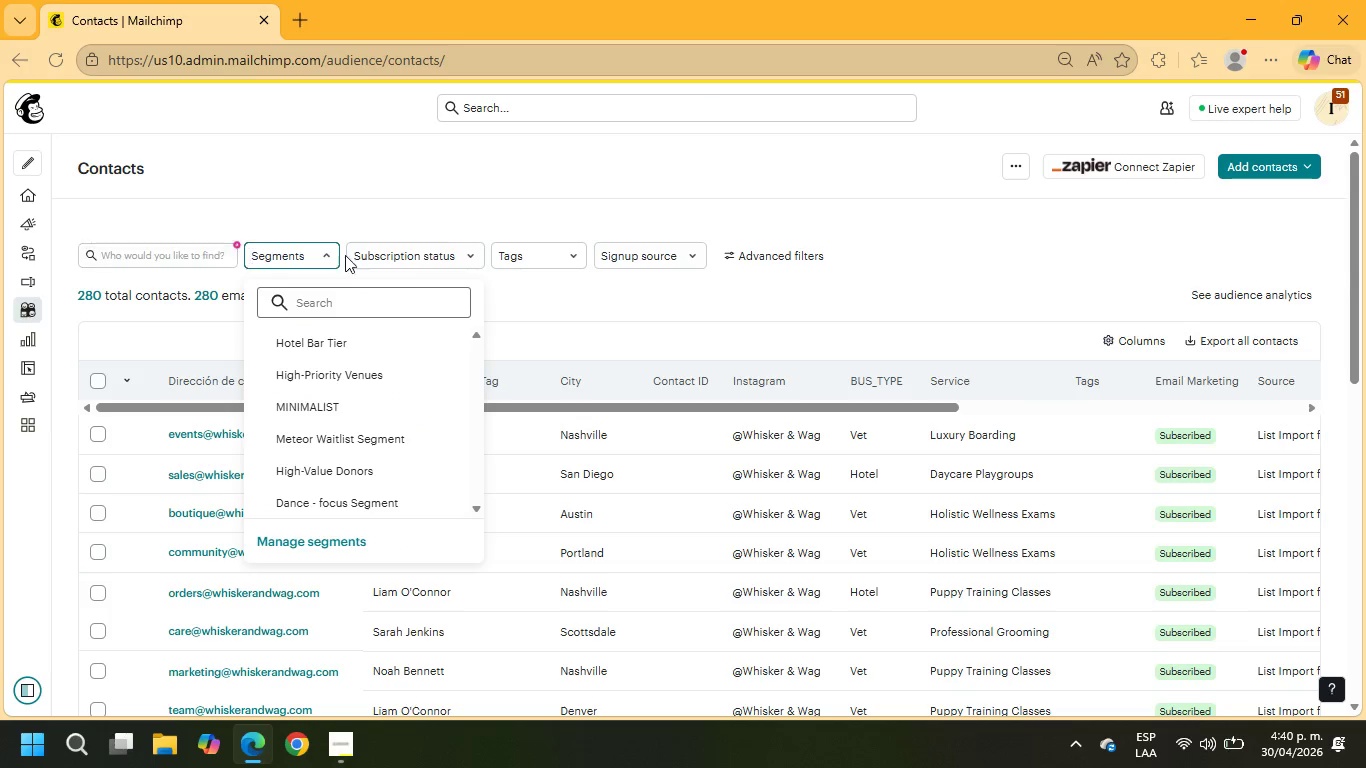 
left_click([171, 254])
 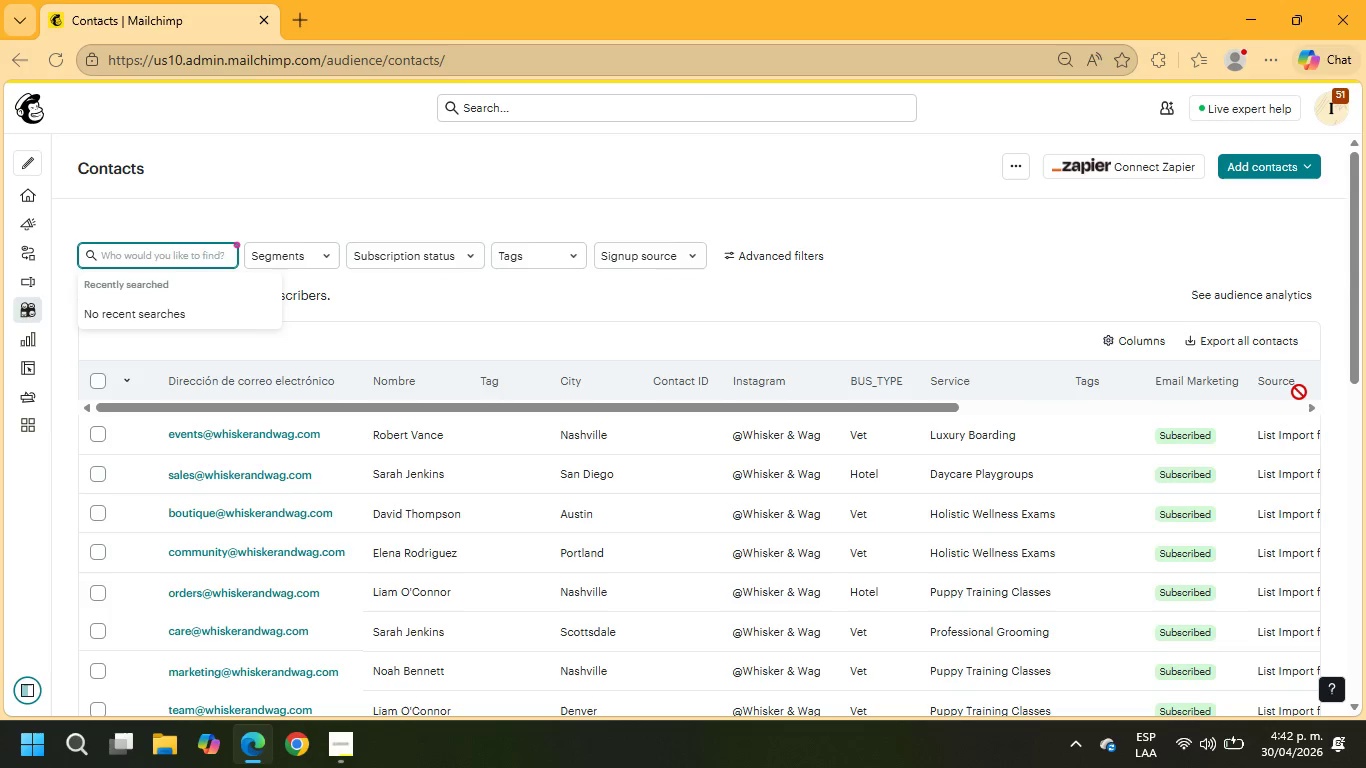 
wait(69.64)
 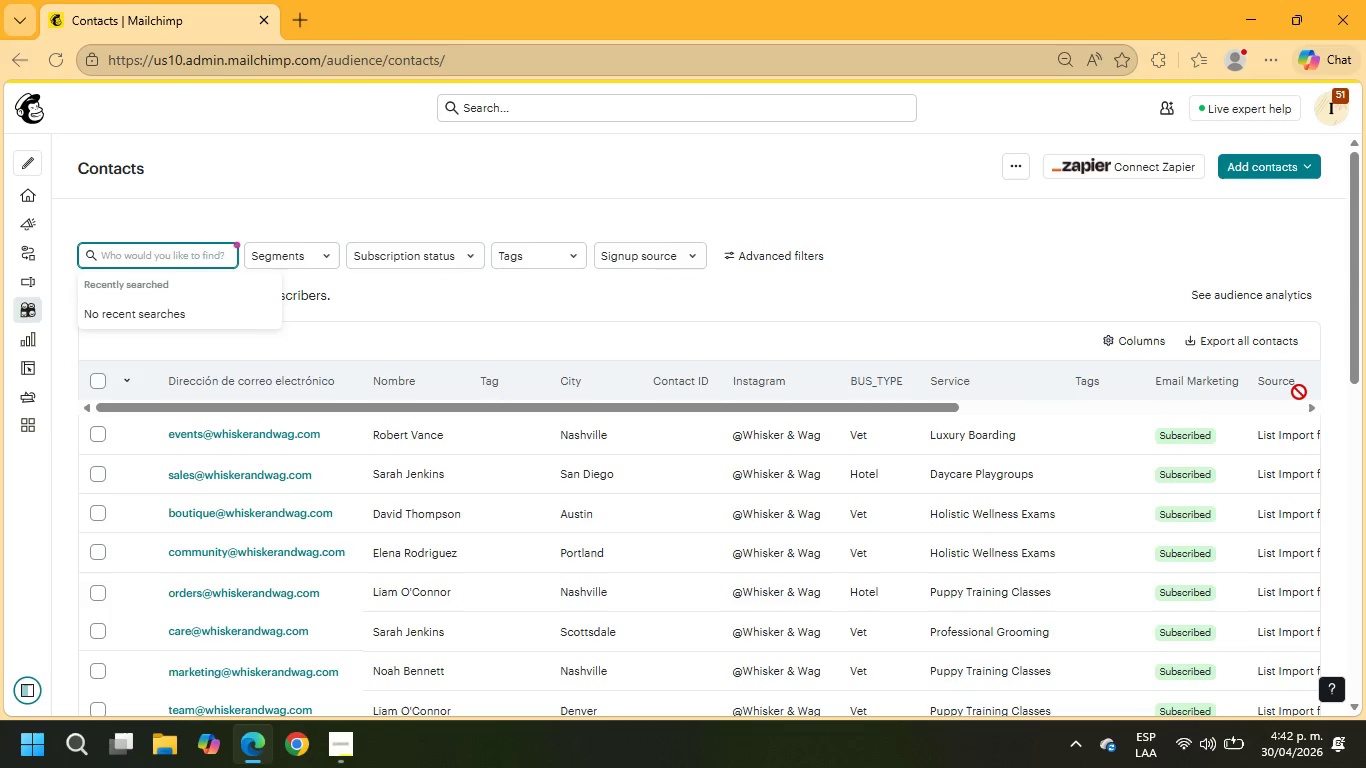 
left_click([987, 385])
 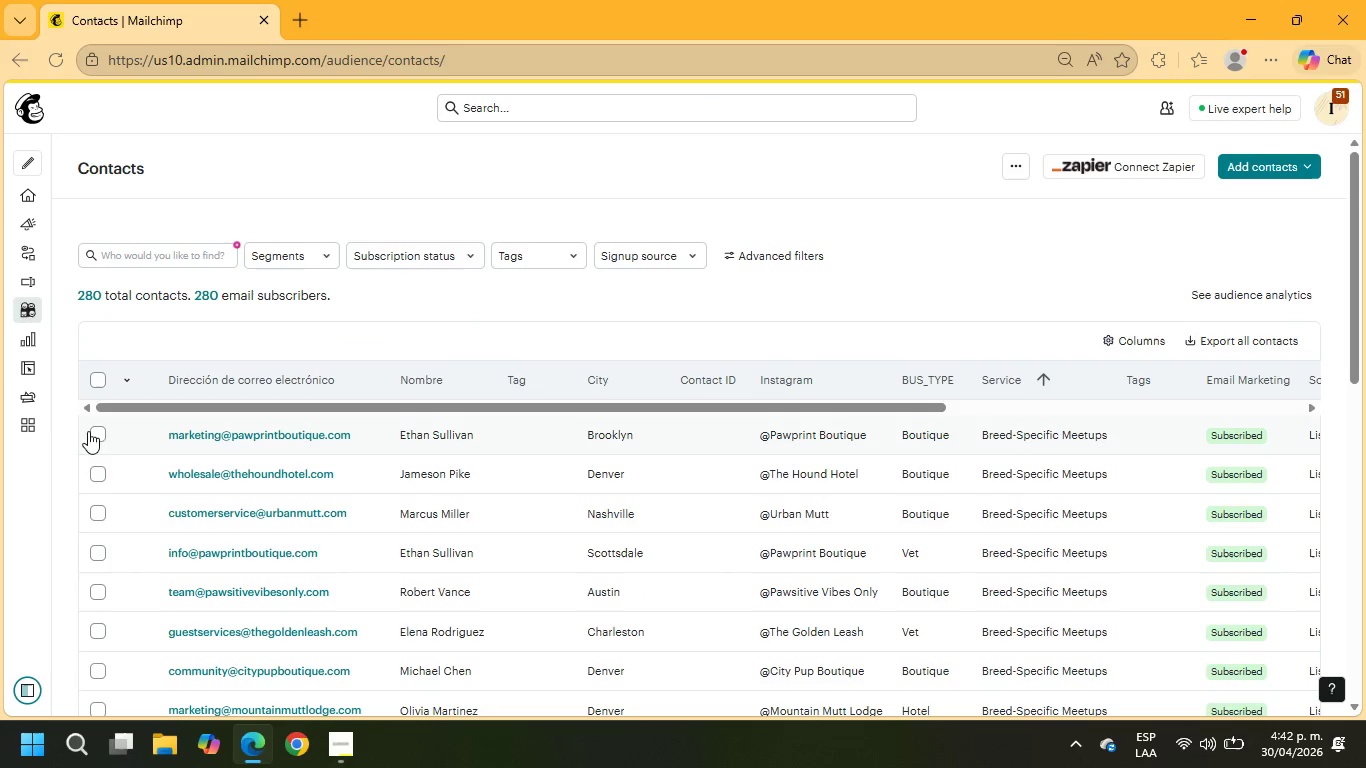 
wait(7.48)
 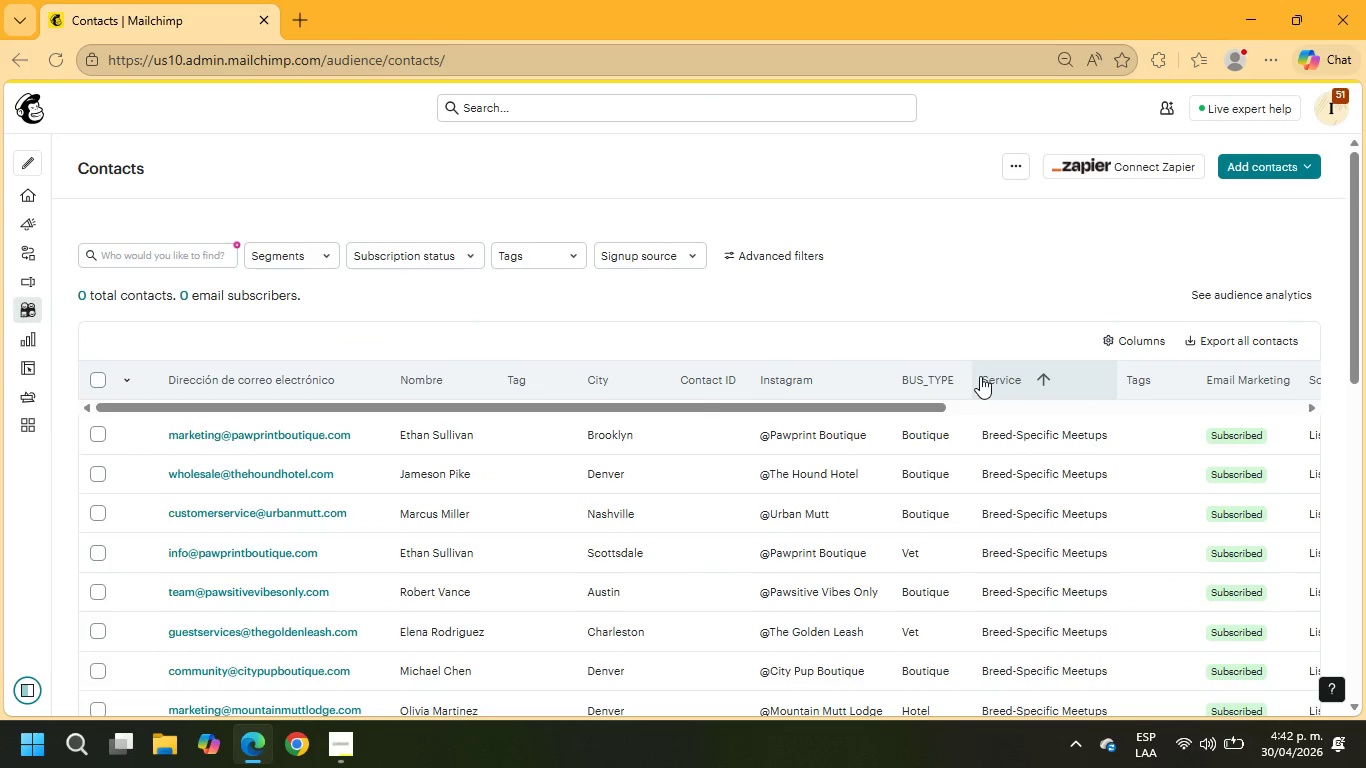 
left_click([1017, 383])
 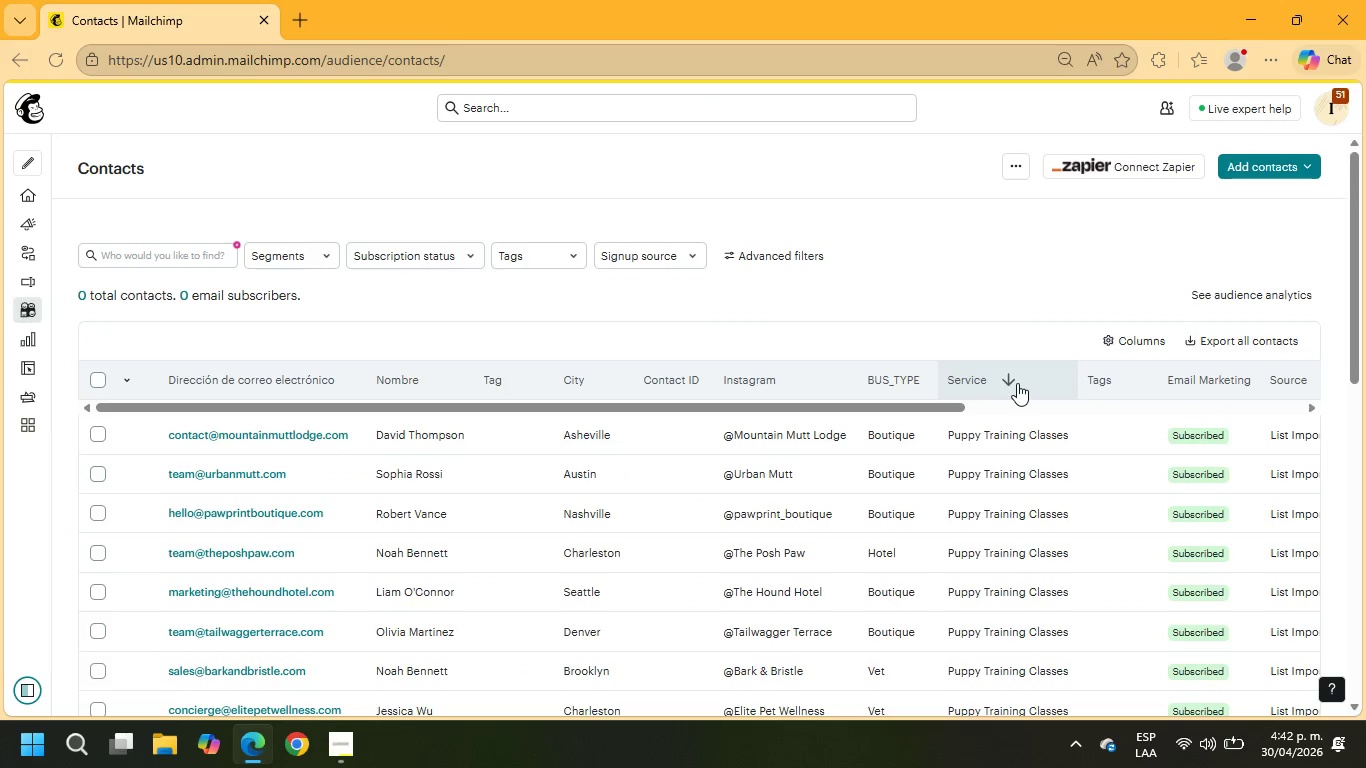 
left_click([898, 371])
 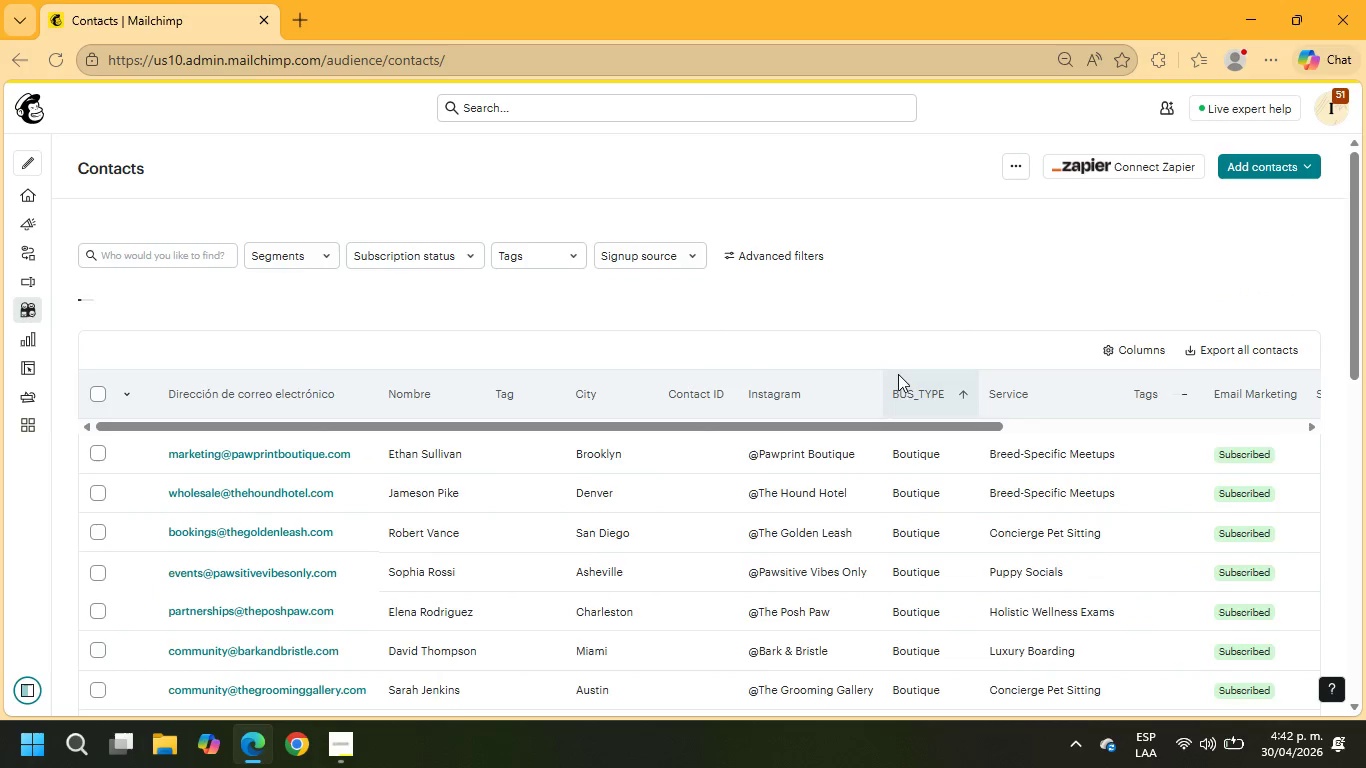 
scroll: coordinate [926, 533], scroll_direction: down, amount: 16.0
 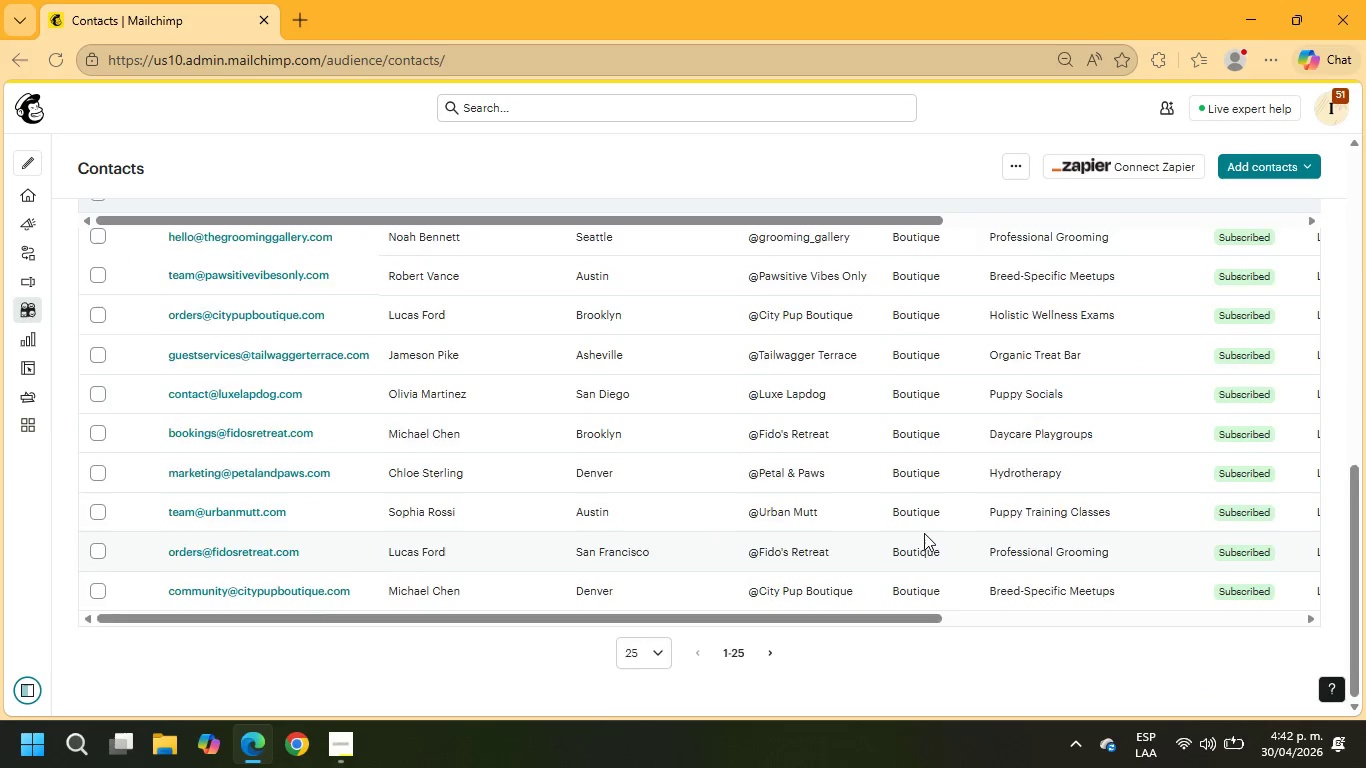 
scroll: coordinate [924, 533], scroll_direction: up, amount: 9.0
 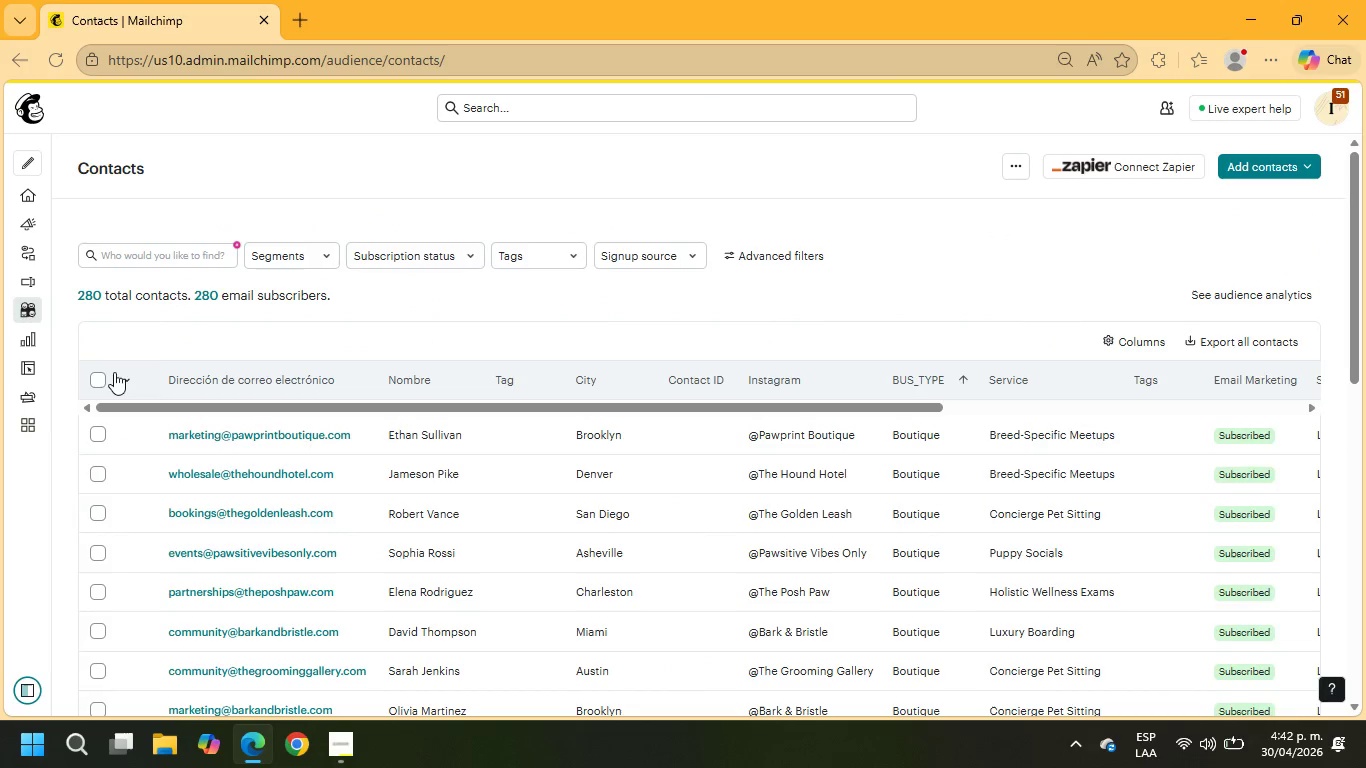 
mouse_move([129, 378])
 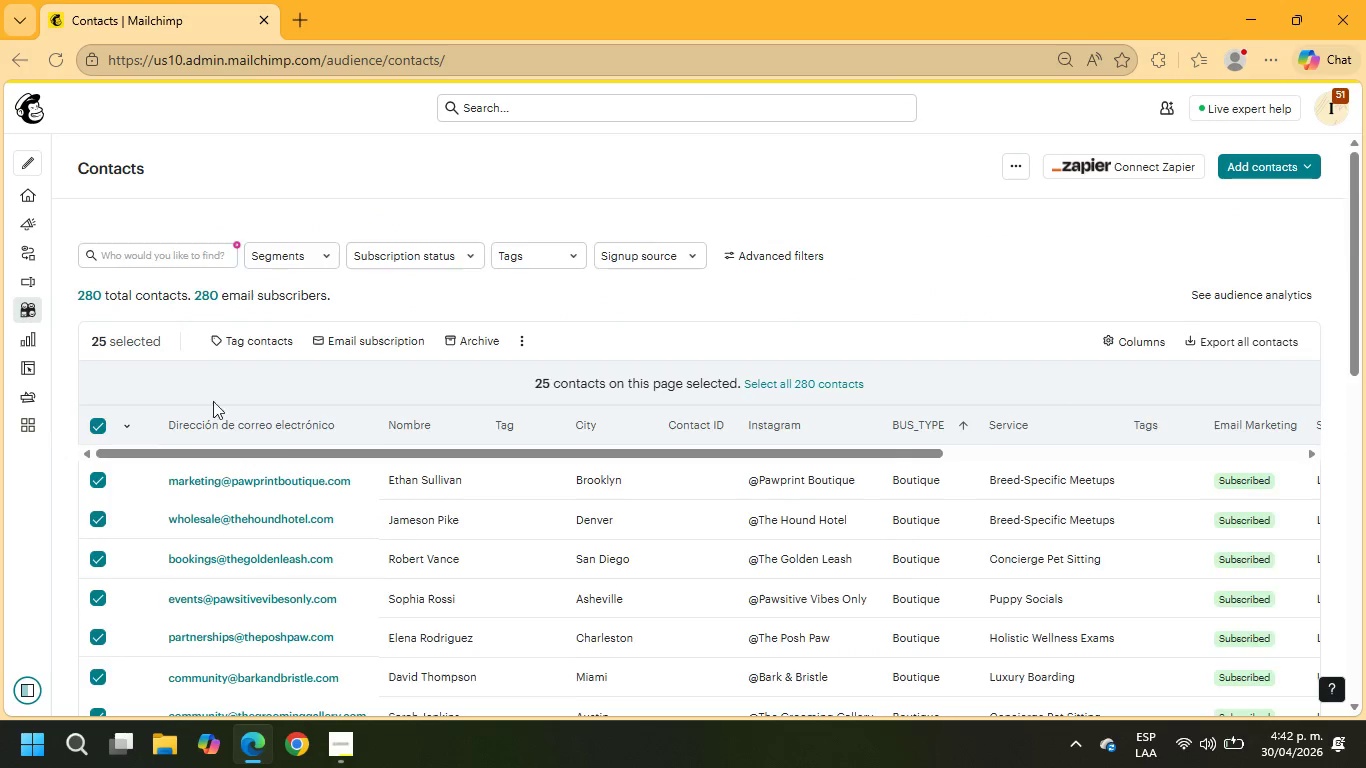 
scroll: coordinate [240, 463], scroll_direction: down, amount: 5.0
 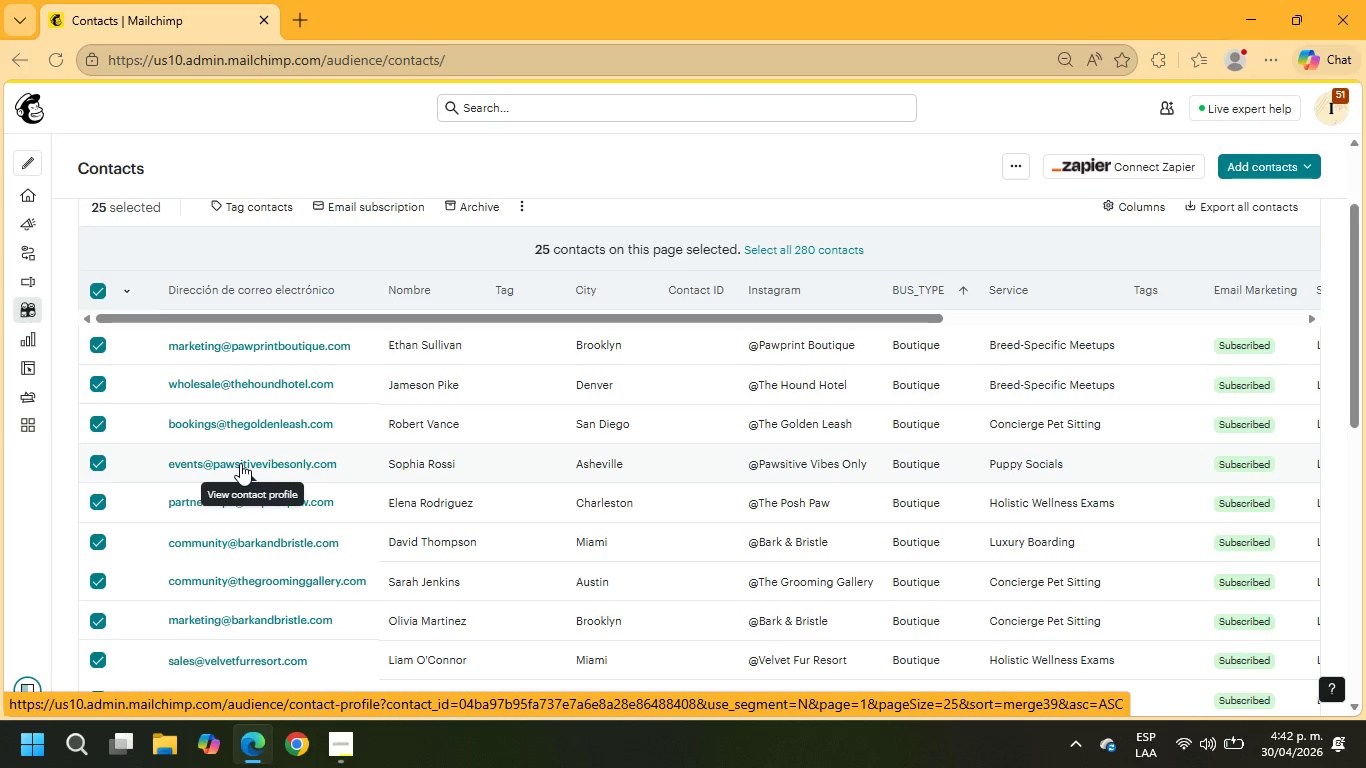 
wait(7.71)
 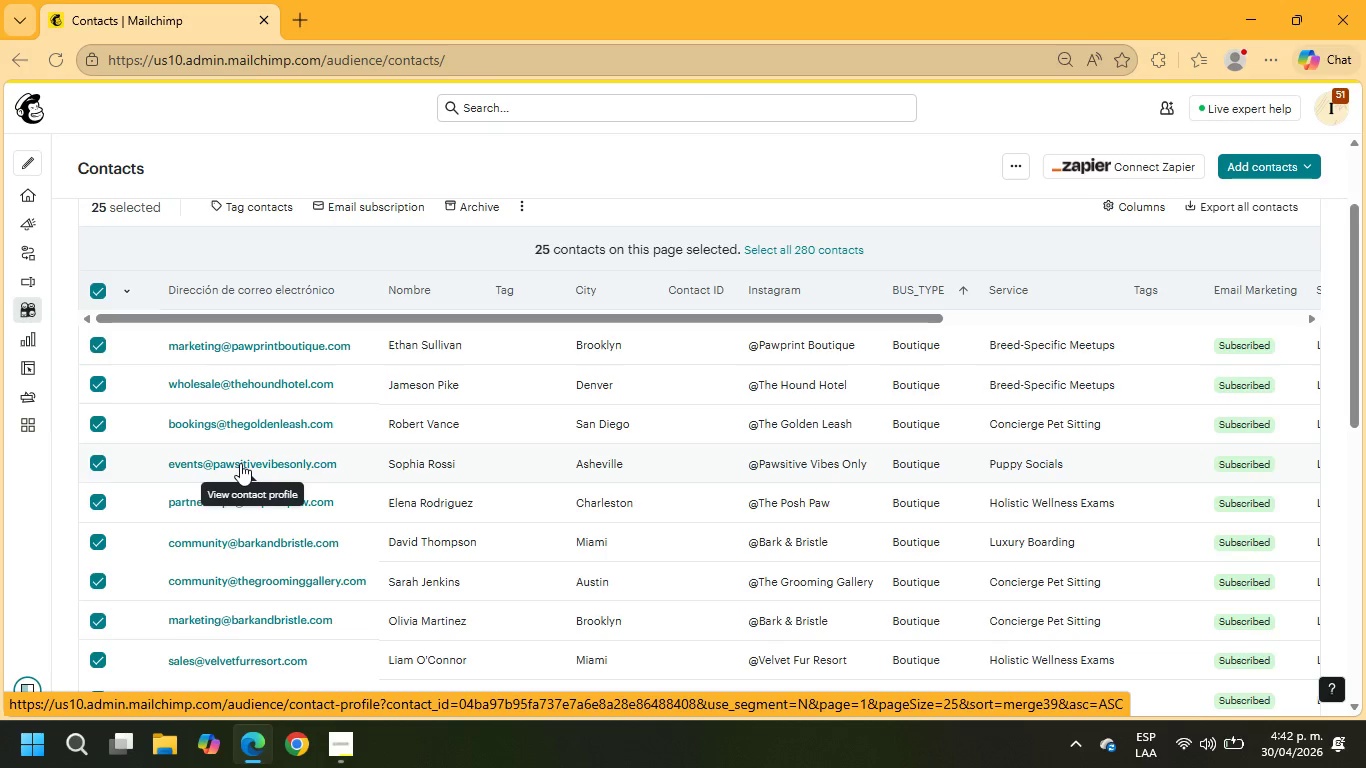 
left_click([277, 206])
 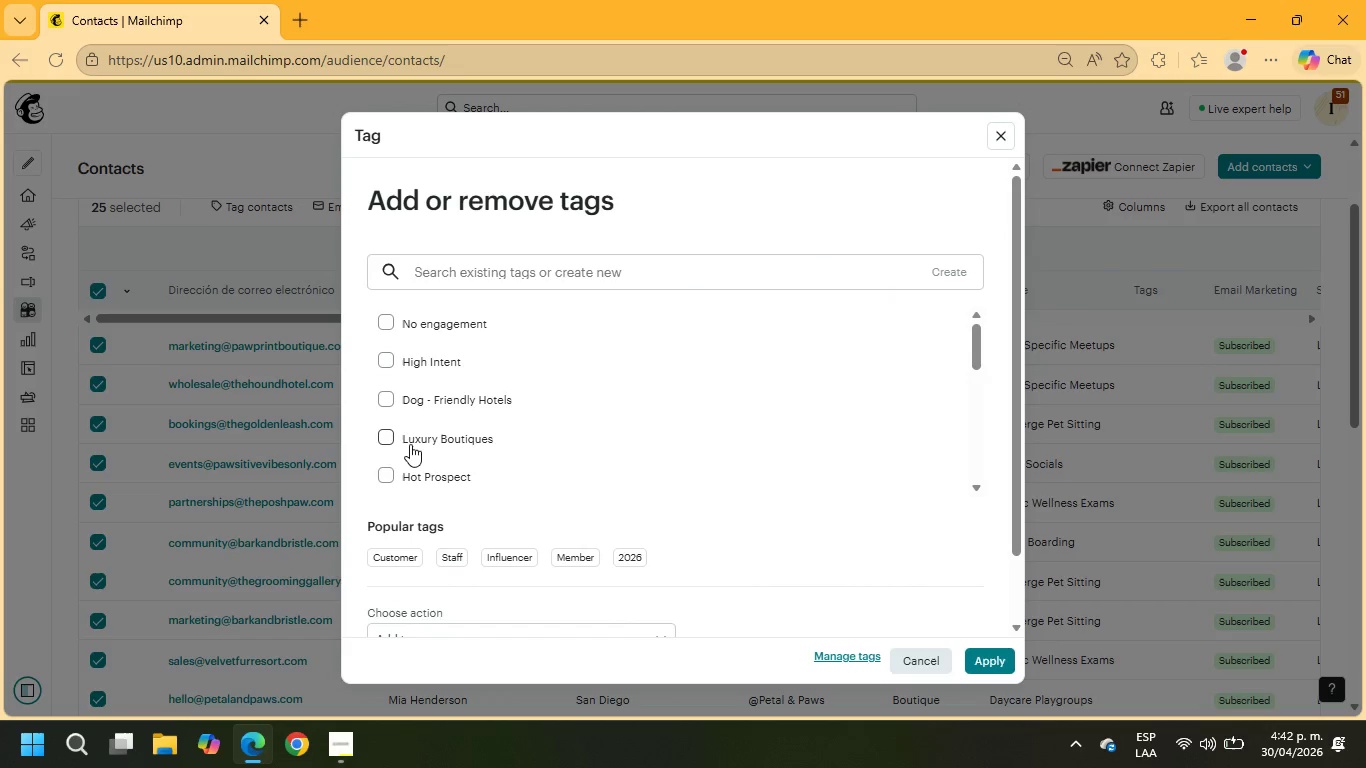 
left_click([384, 433])
 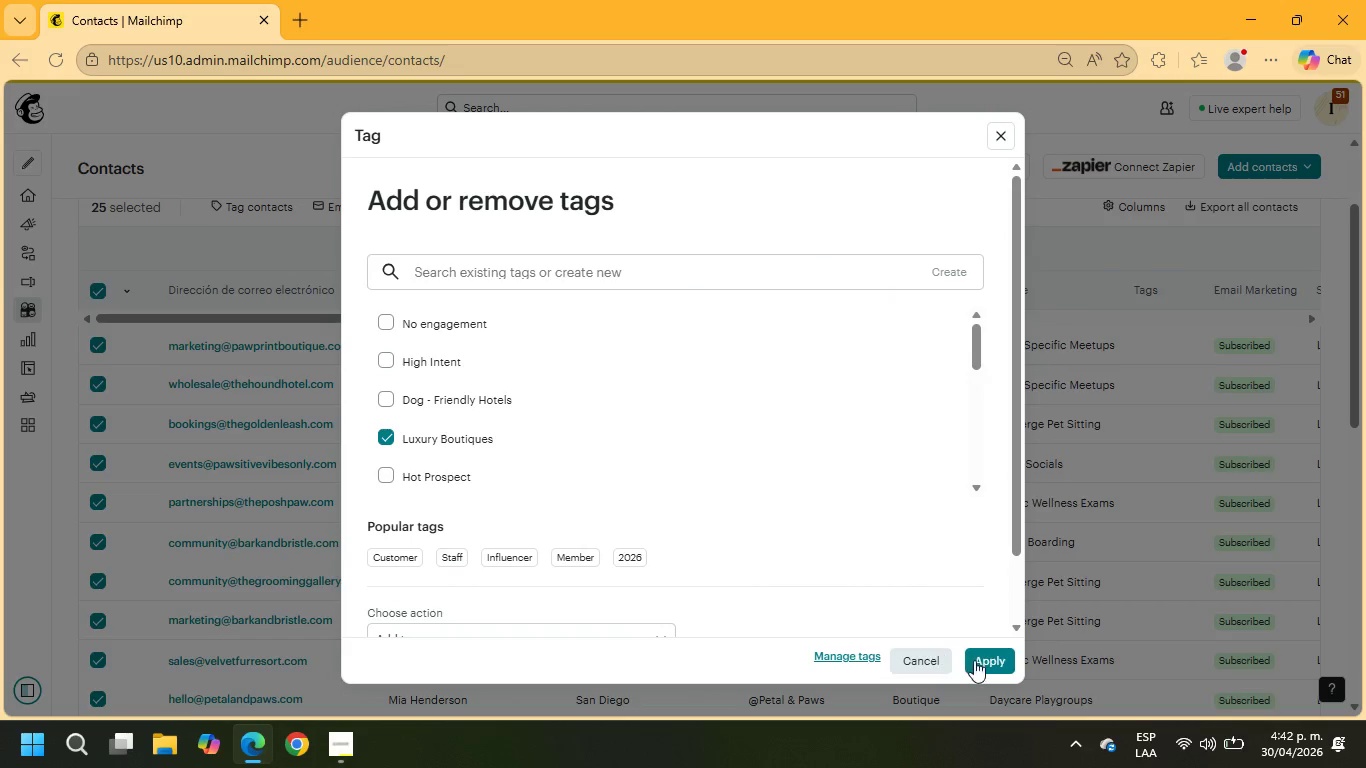 
left_click([980, 664])
 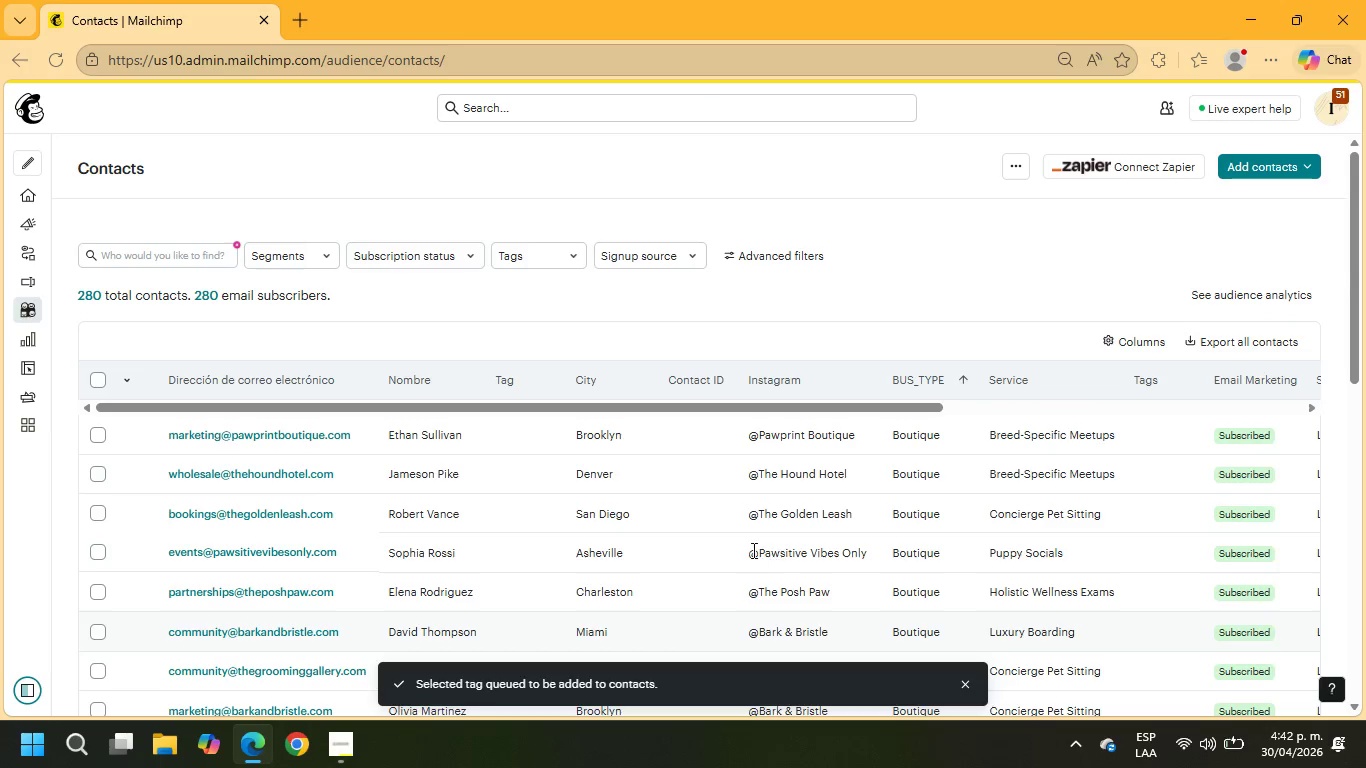 
wait(11.14)
 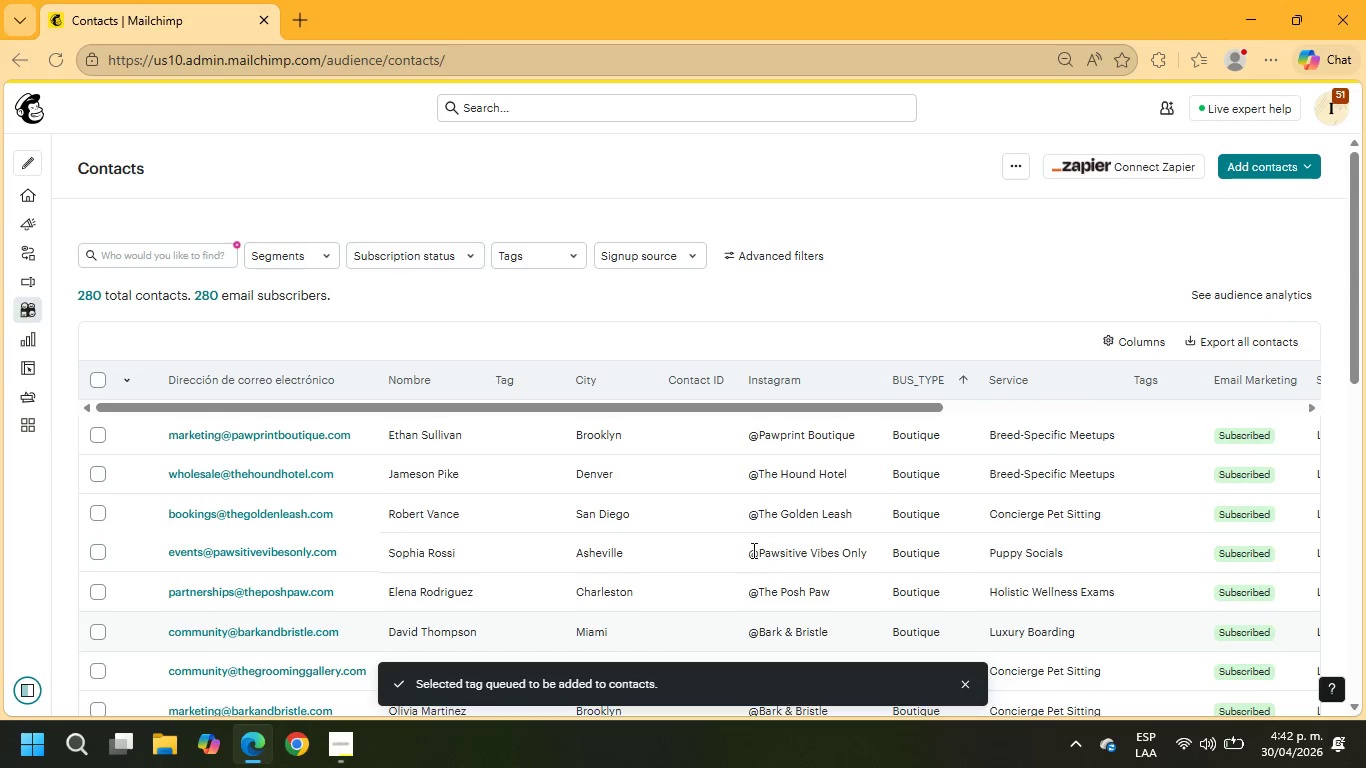 
left_click([103, 374])
 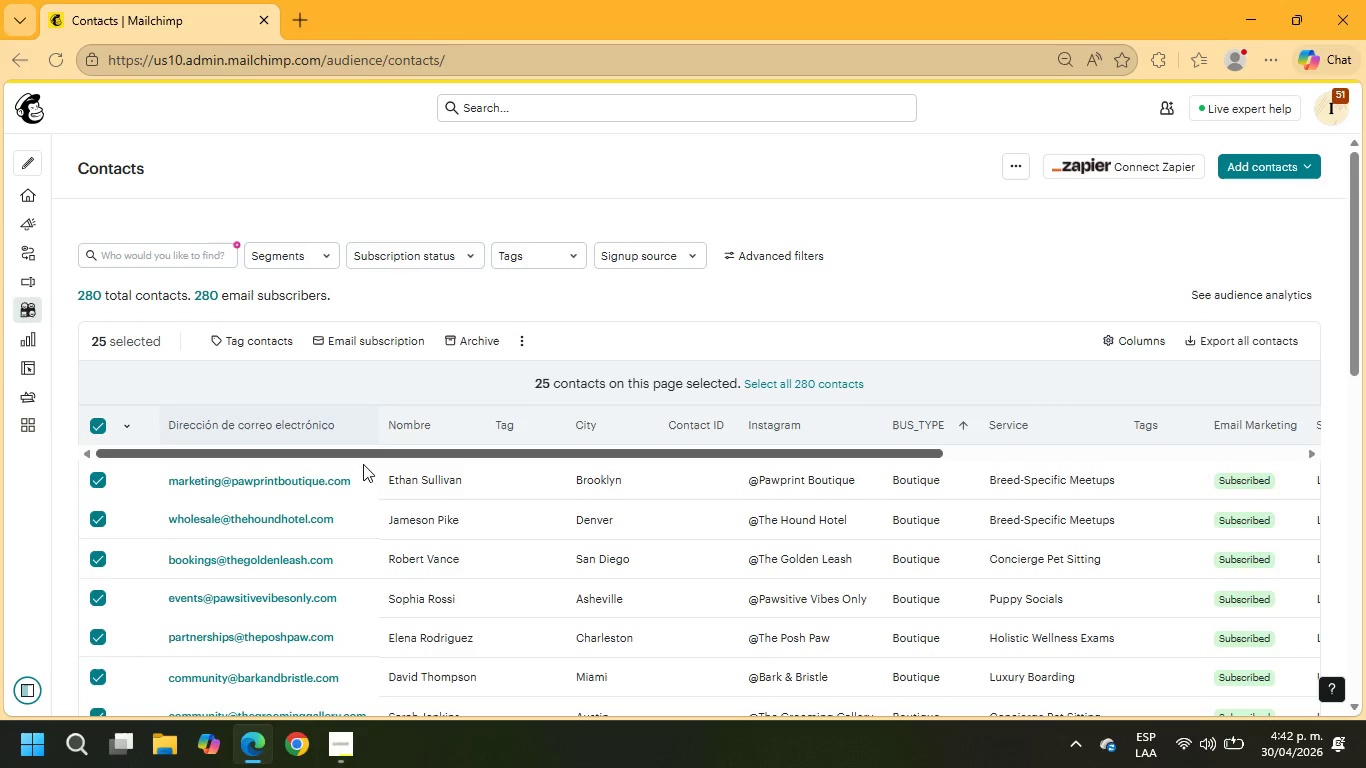 
scroll: coordinate [599, 510], scroll_direction: down, amount: 13.0
 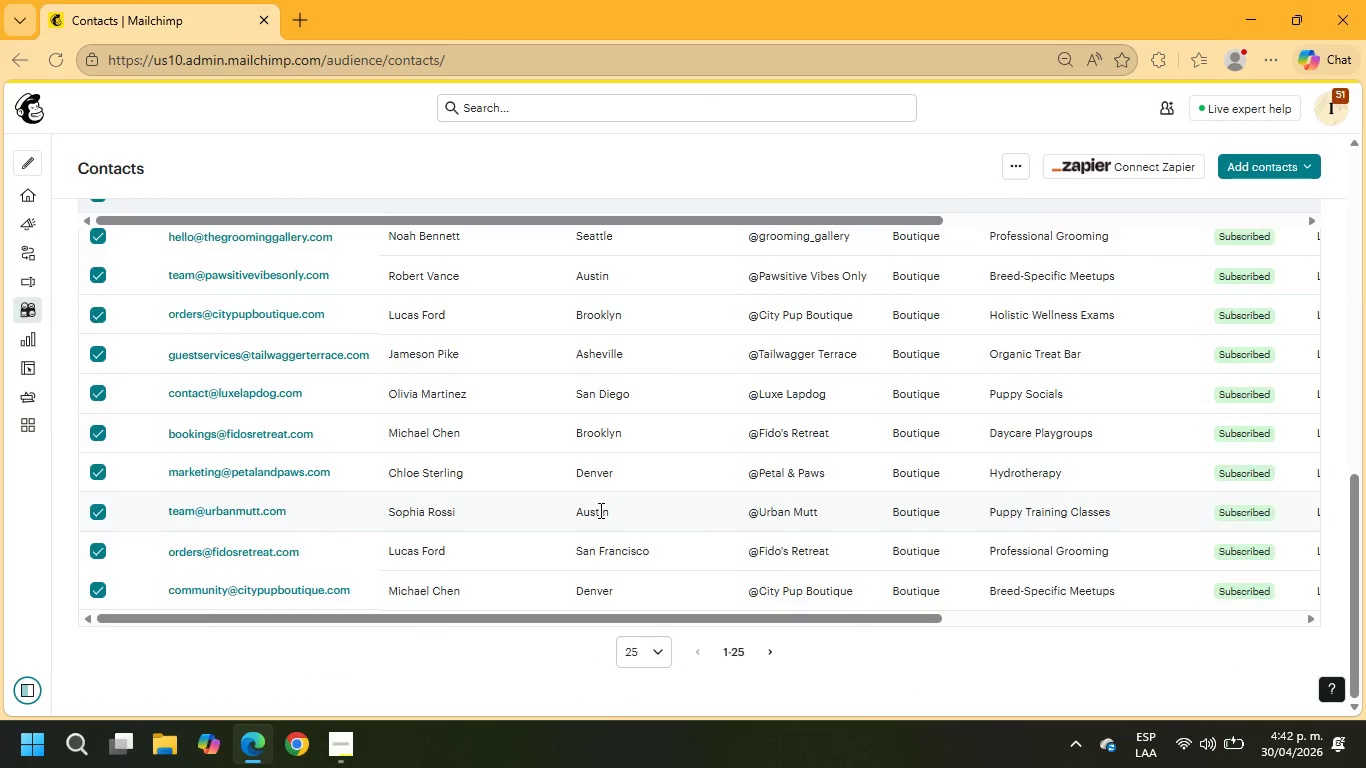 
scroll: coordinate [599, 510], scroll_direction: up, amount: 10.0
 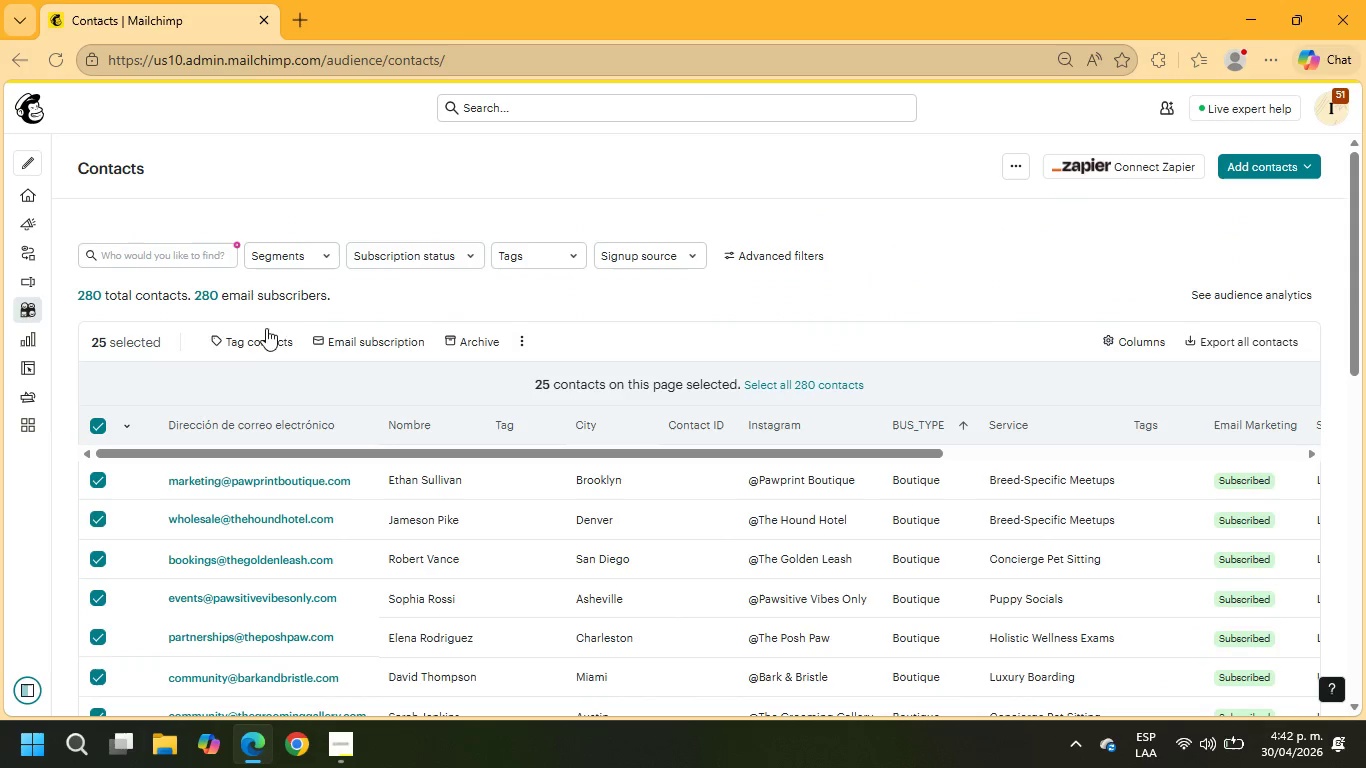 
left_click([251, 338])
 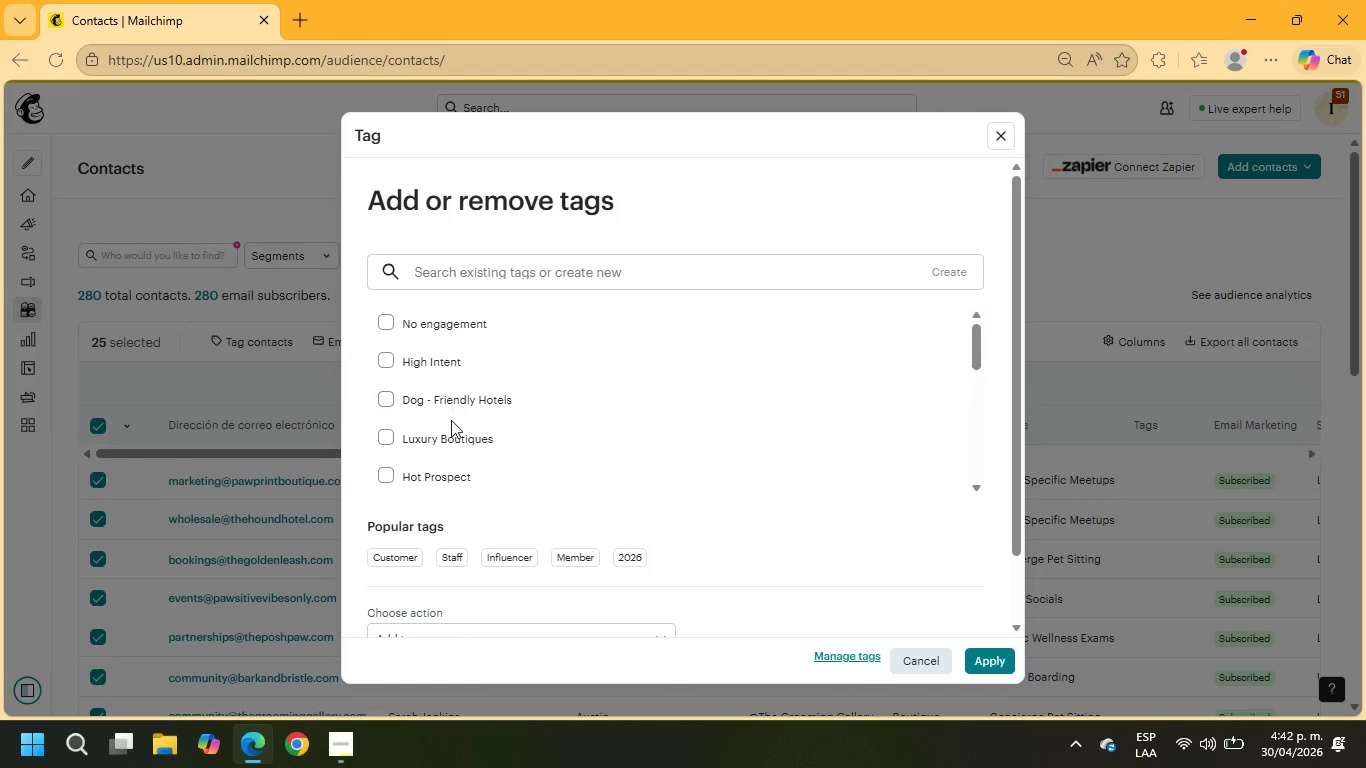 
left_click([451, 433])
 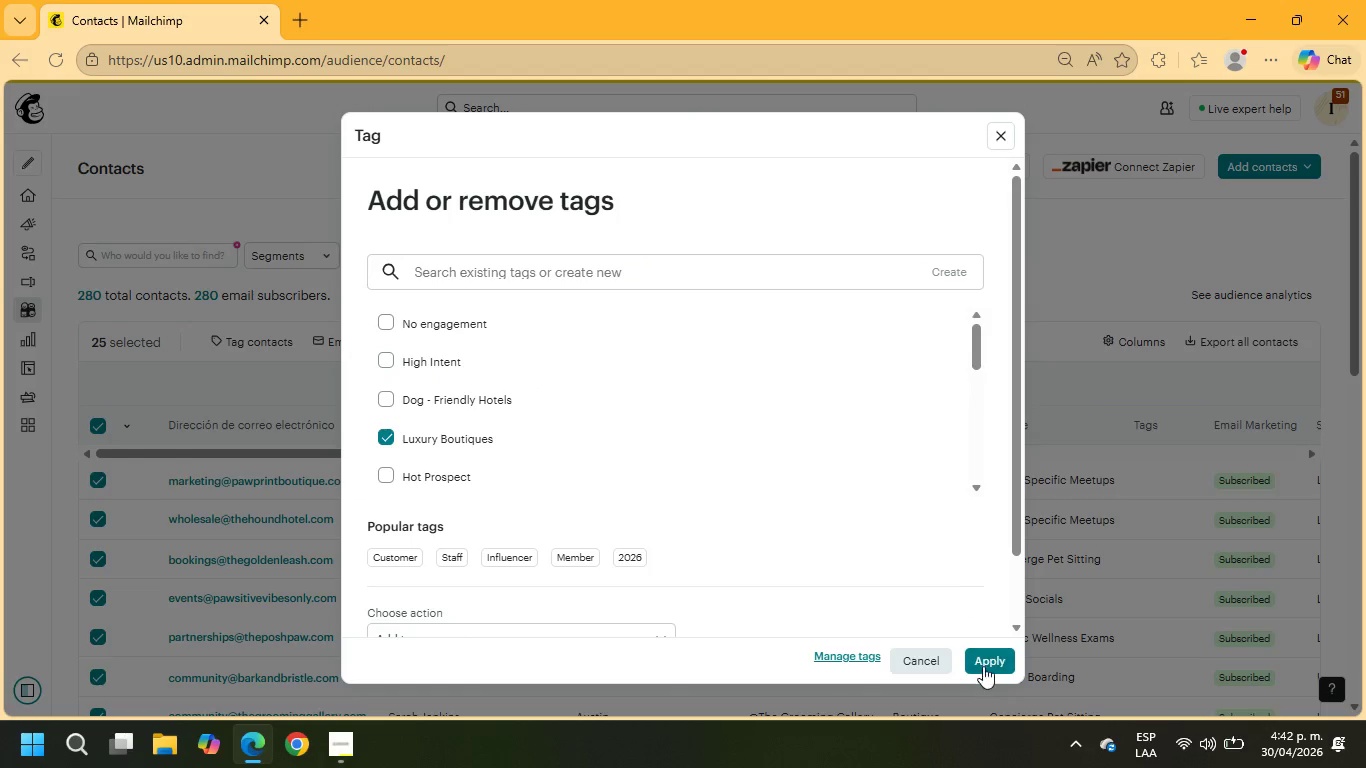 
left_click([984, 662])
 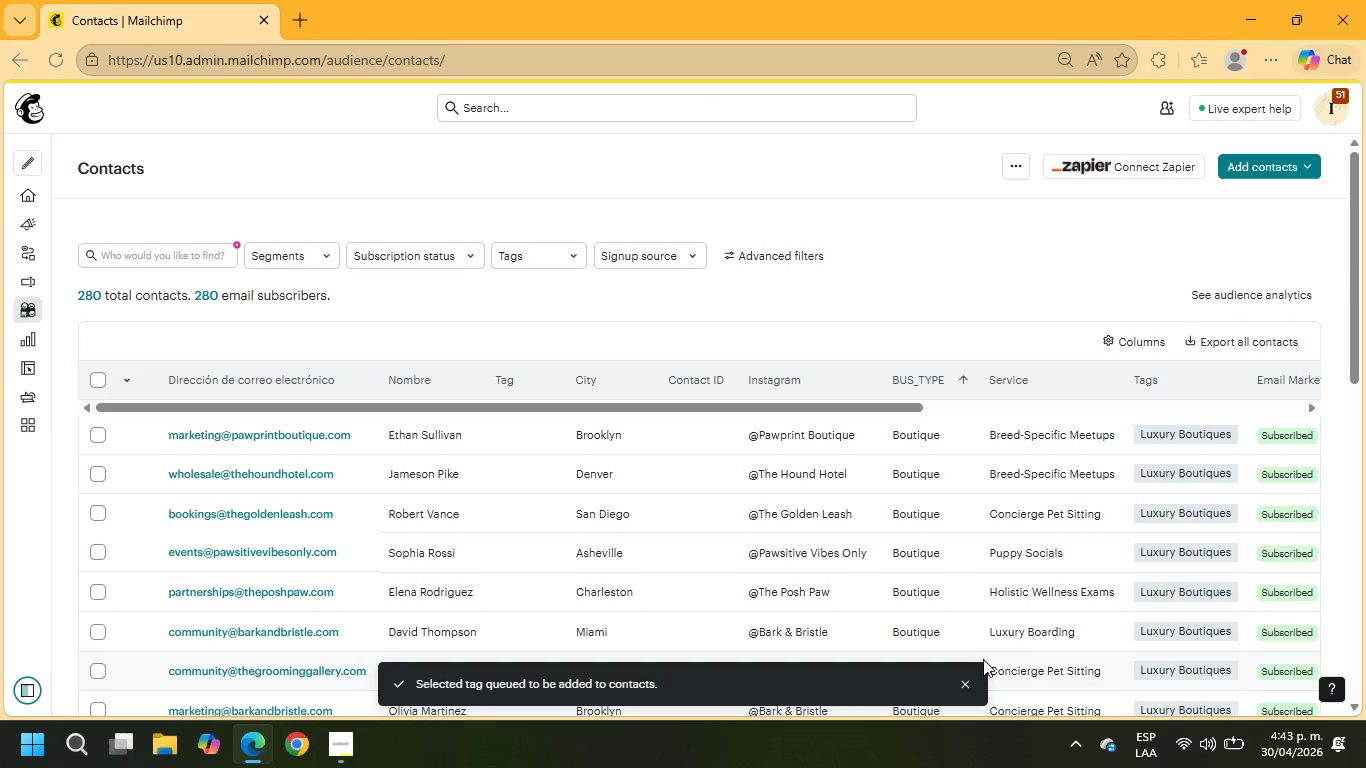 
wait(6.0)
 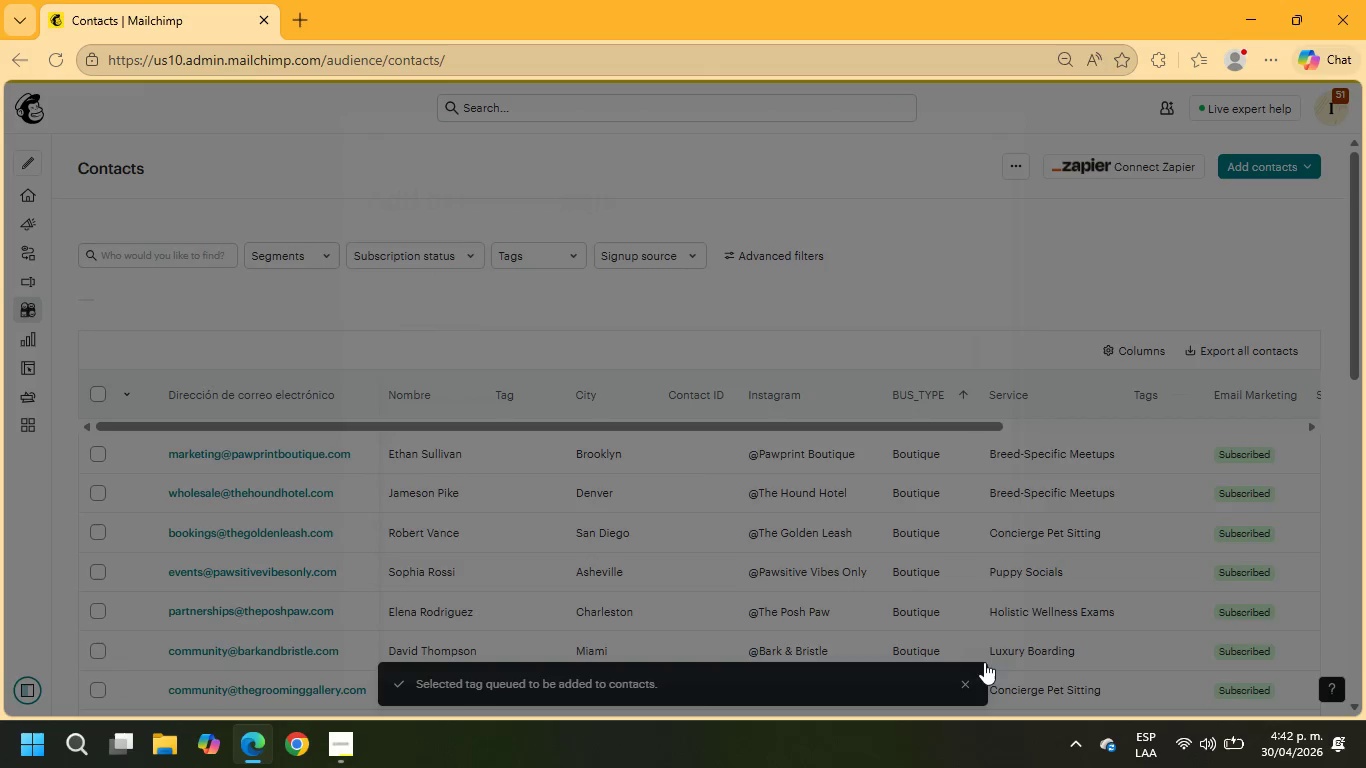 
scroll: coordinate [418, 449], scroll_direction: down, amount: 8.0
 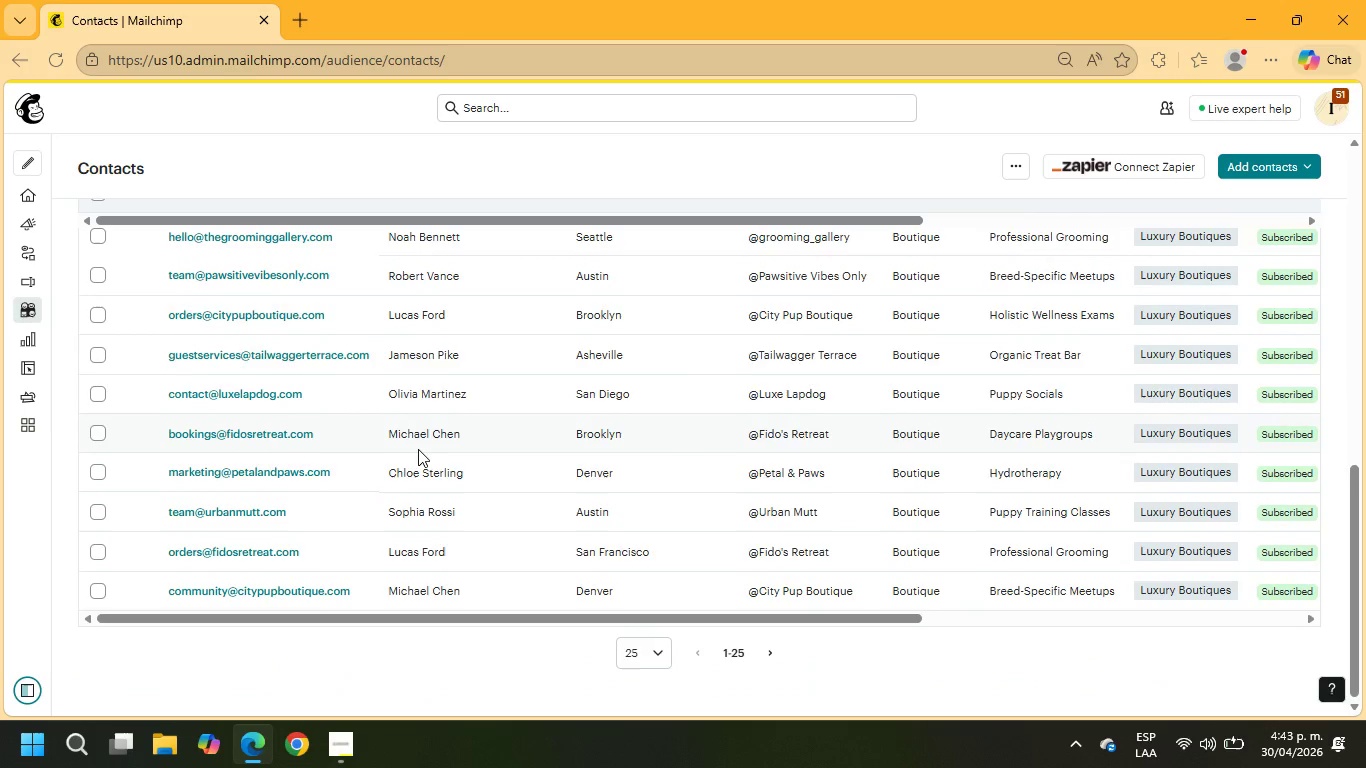 
scroll: coordinate [419, 449], scroll_direction: up, amount: 11.0
 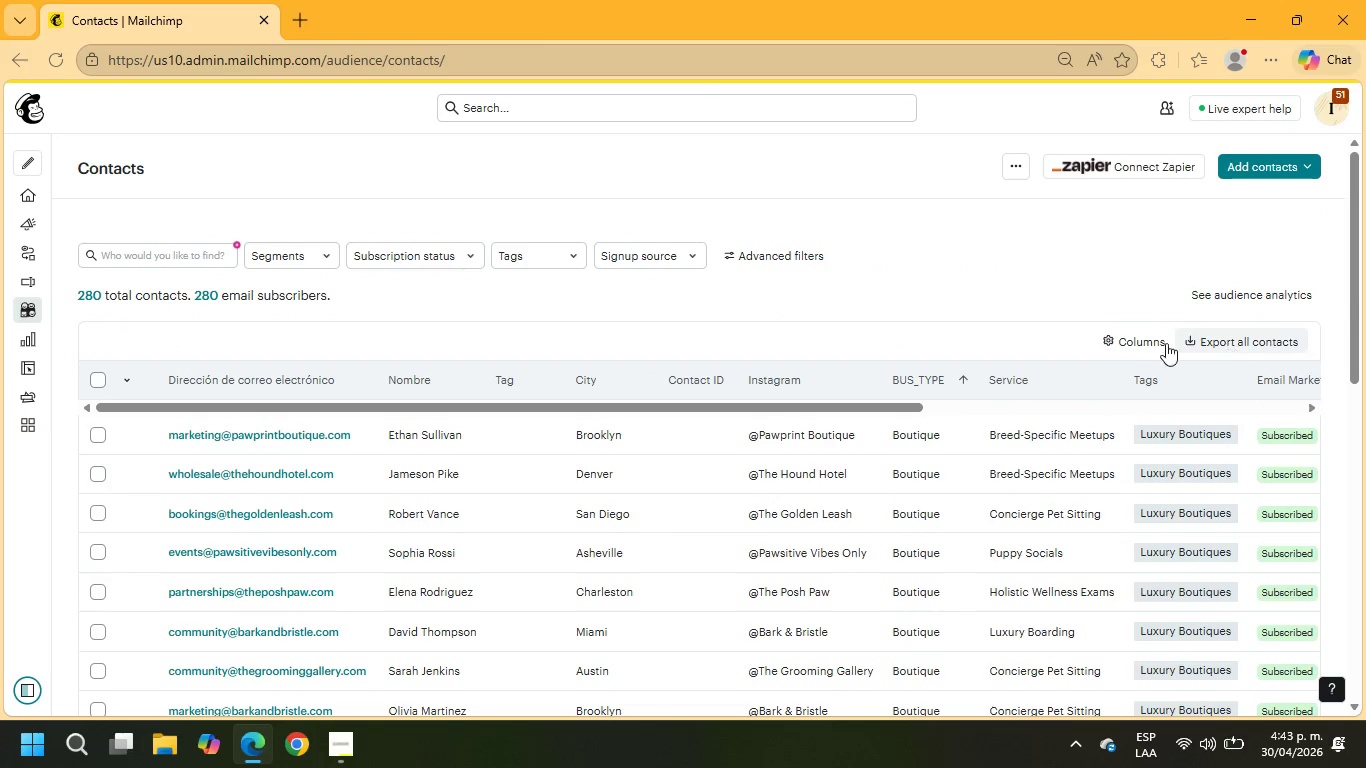 
left_click([1138, 343])
 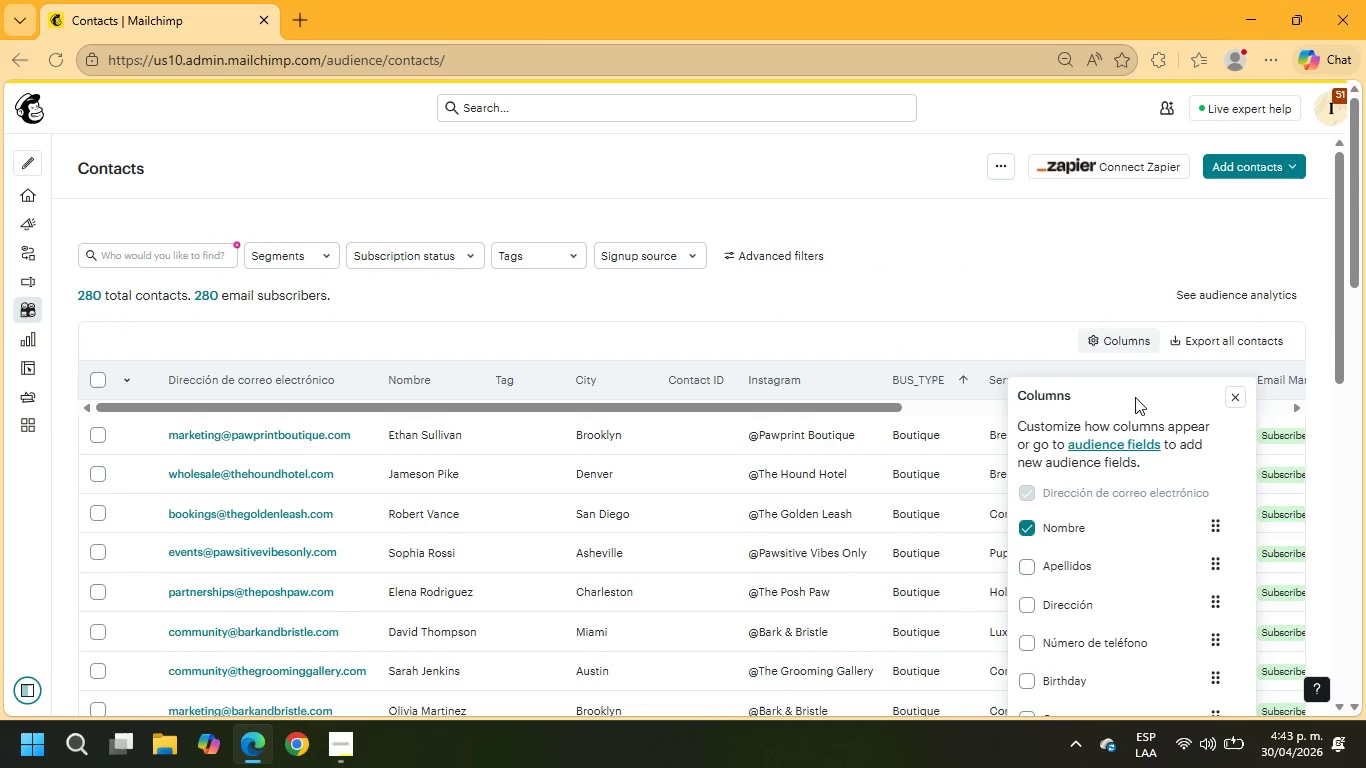 
scroll: coordinate [1113, 516], scroll_direction: down, amount: 7.0
 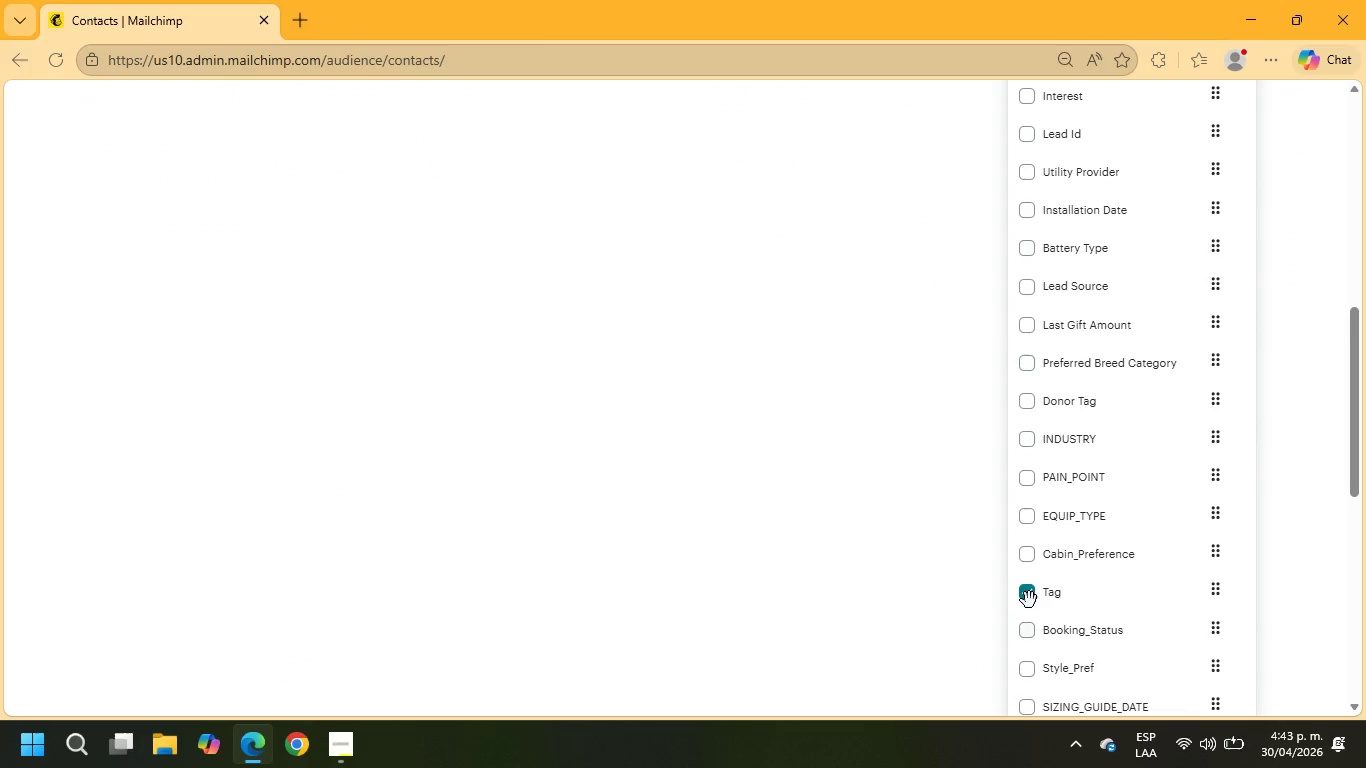 
left_click([1029, 593])
 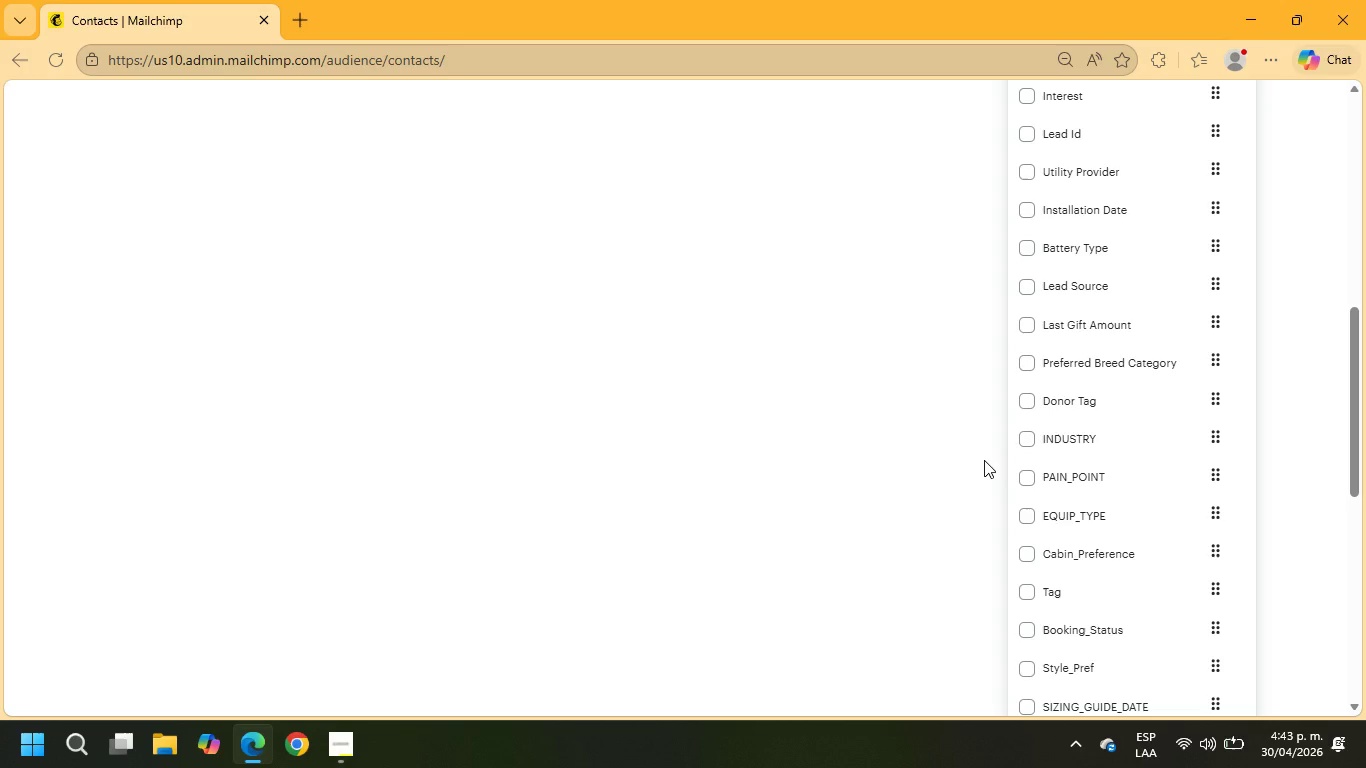 
scroll: coordinate [1099, 636], scroll_direction: down, amount: 11.0
 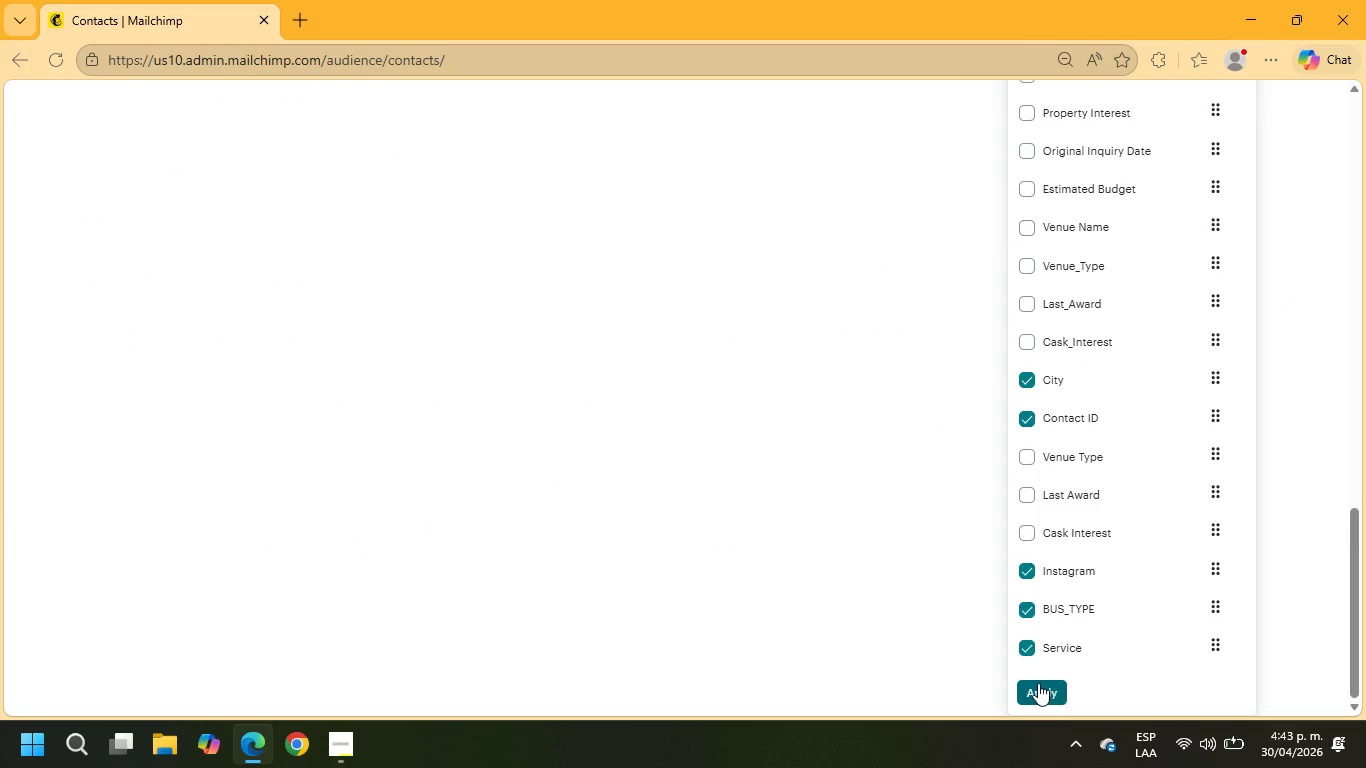 
left_click([1038, 683])
 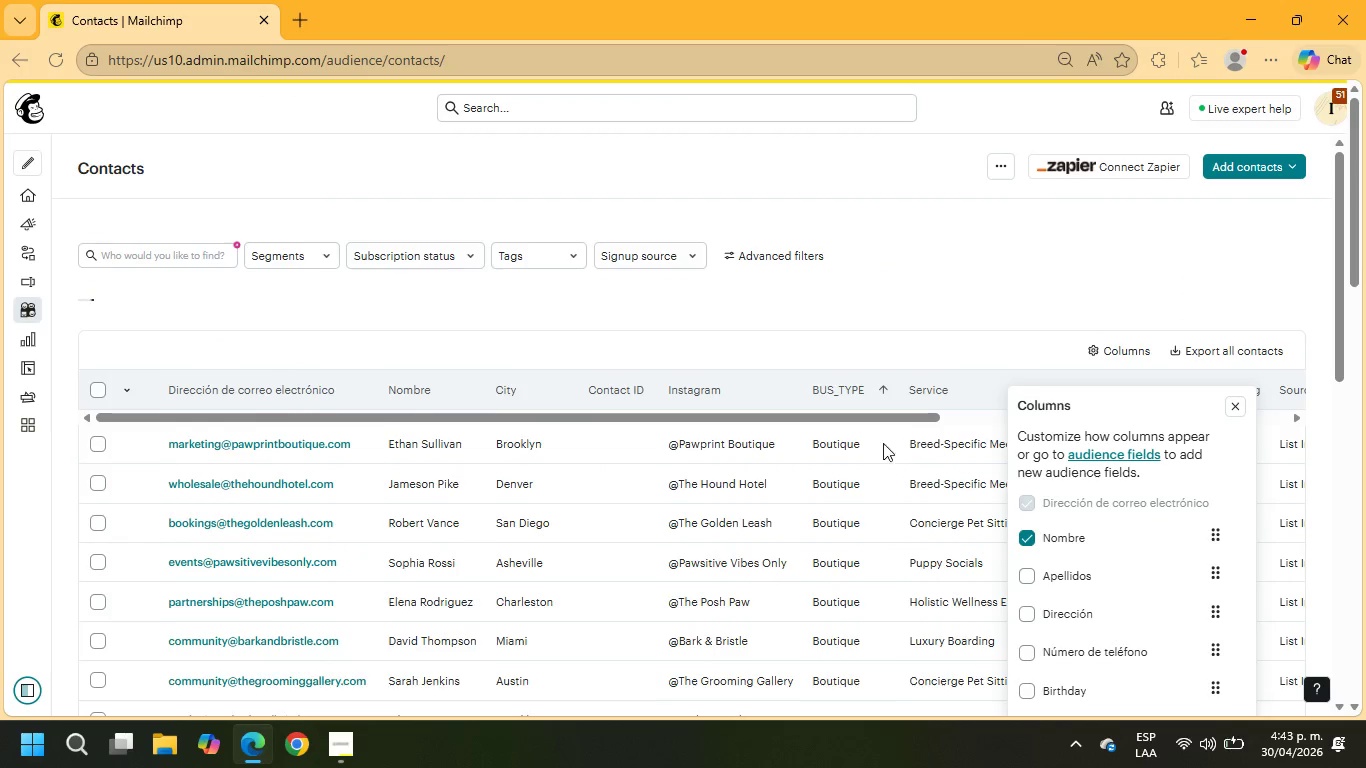 
left_click([971, 286])
 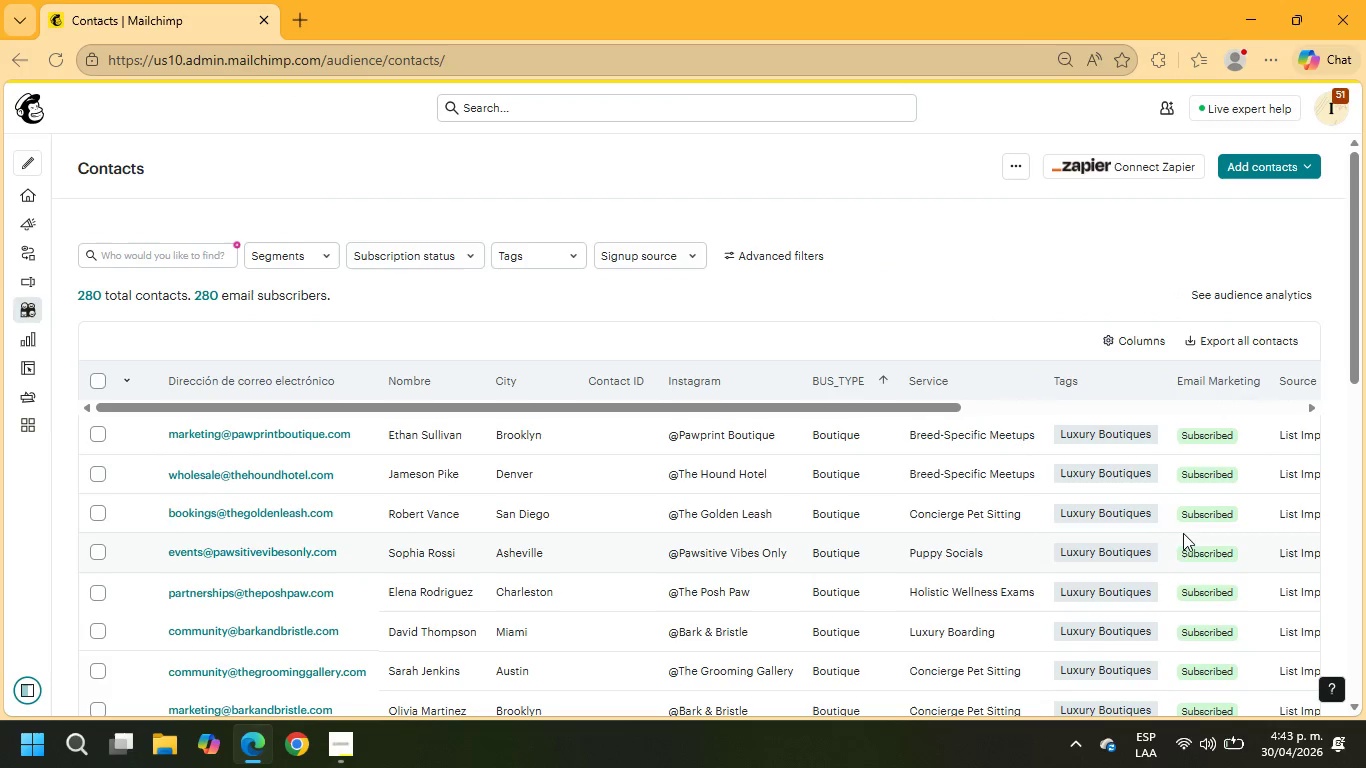 
scroll: coordinate [1183, 518], scroll_direction: down, amount: 12.0
 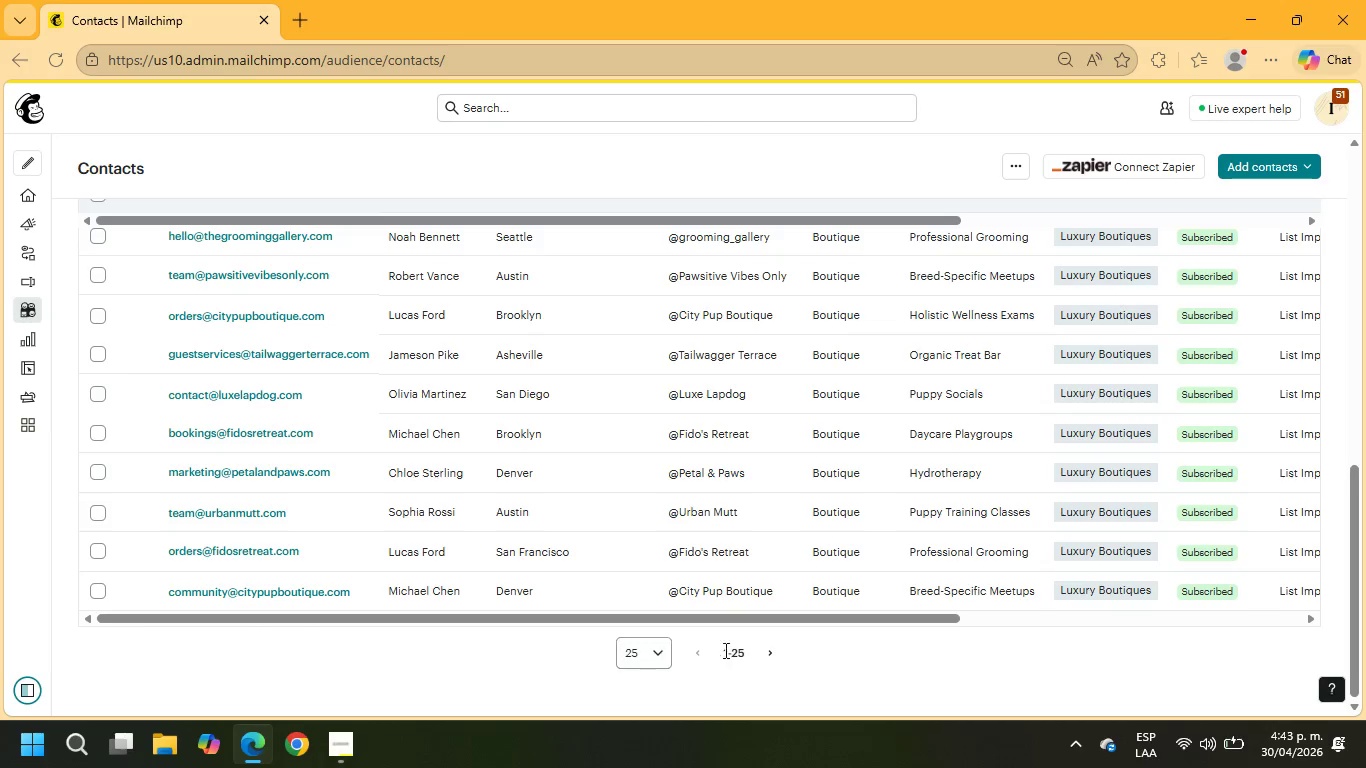 
left_click([766, 648])
 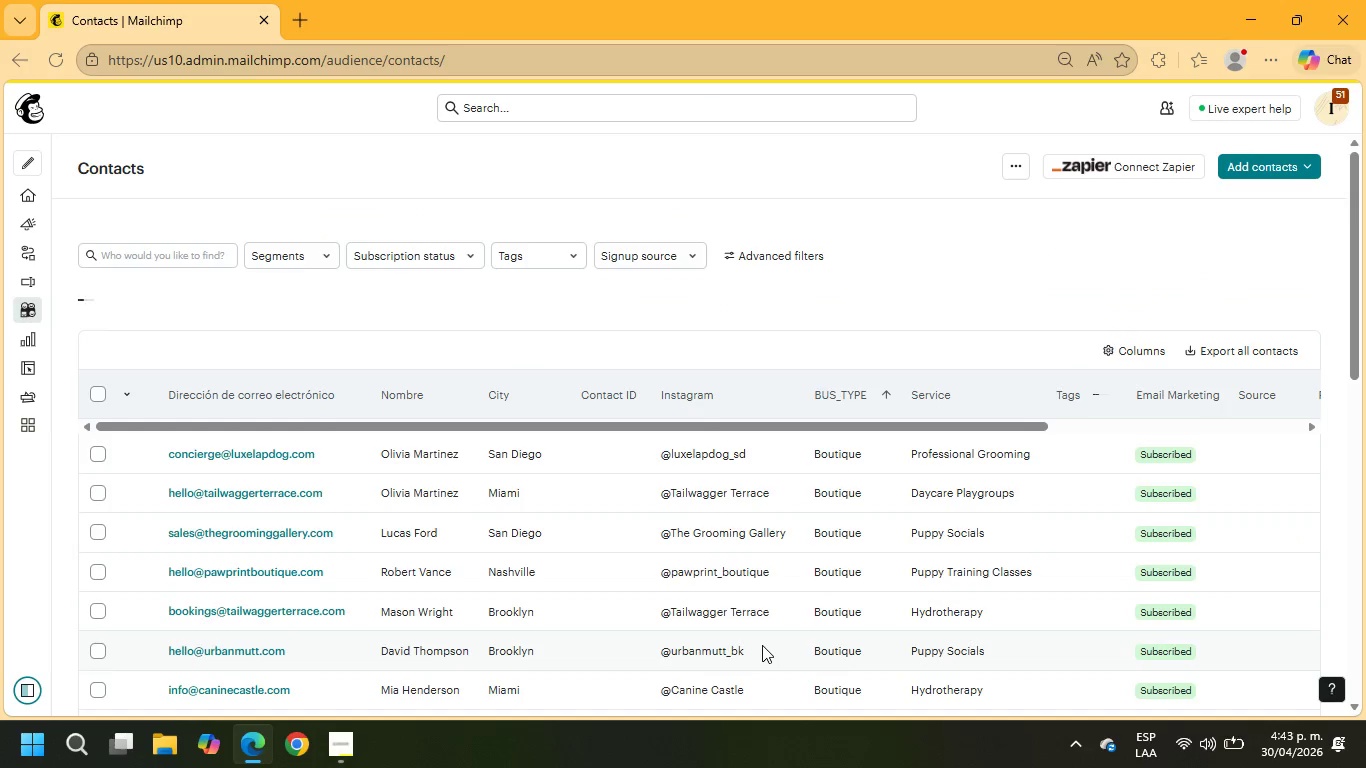 
scroll: coordinate [881, 395], scroll_direction: up, amount: 2.0
 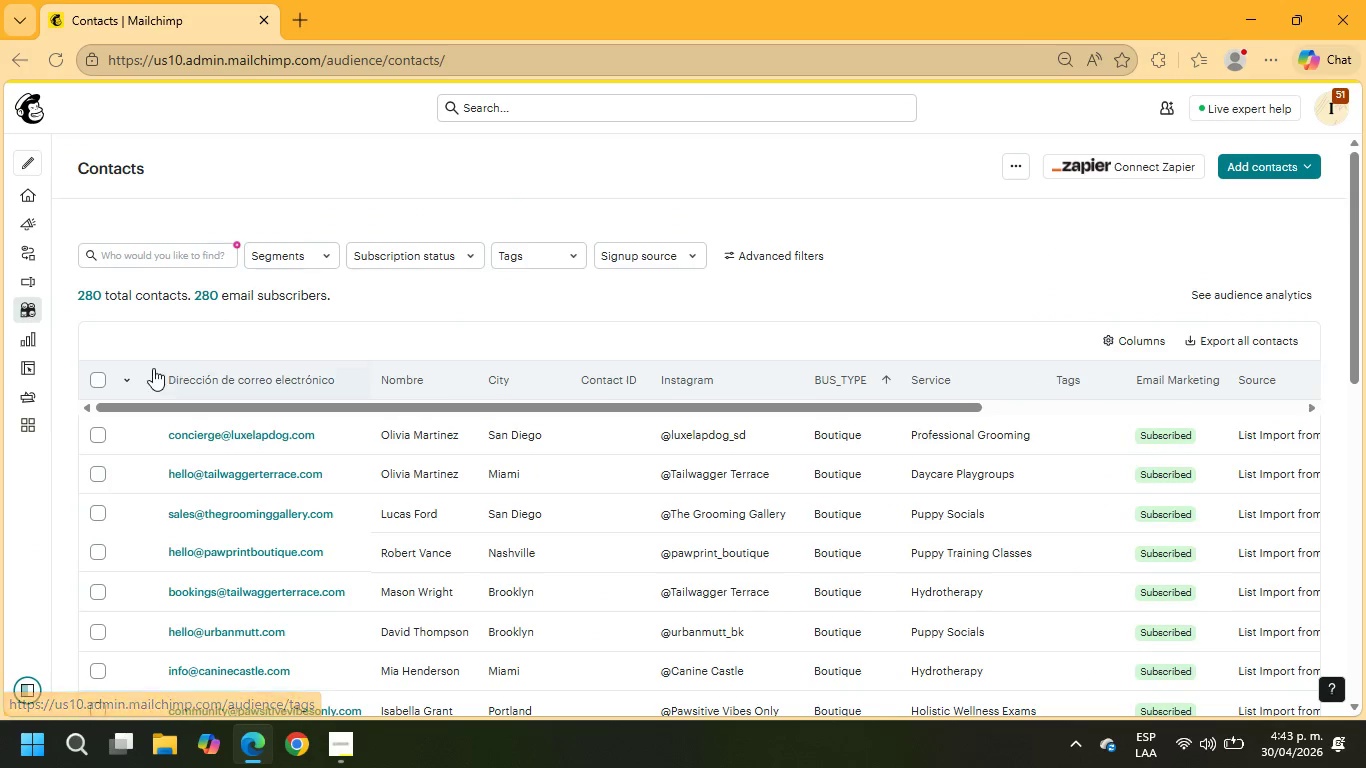 
left_click([103, 381])
 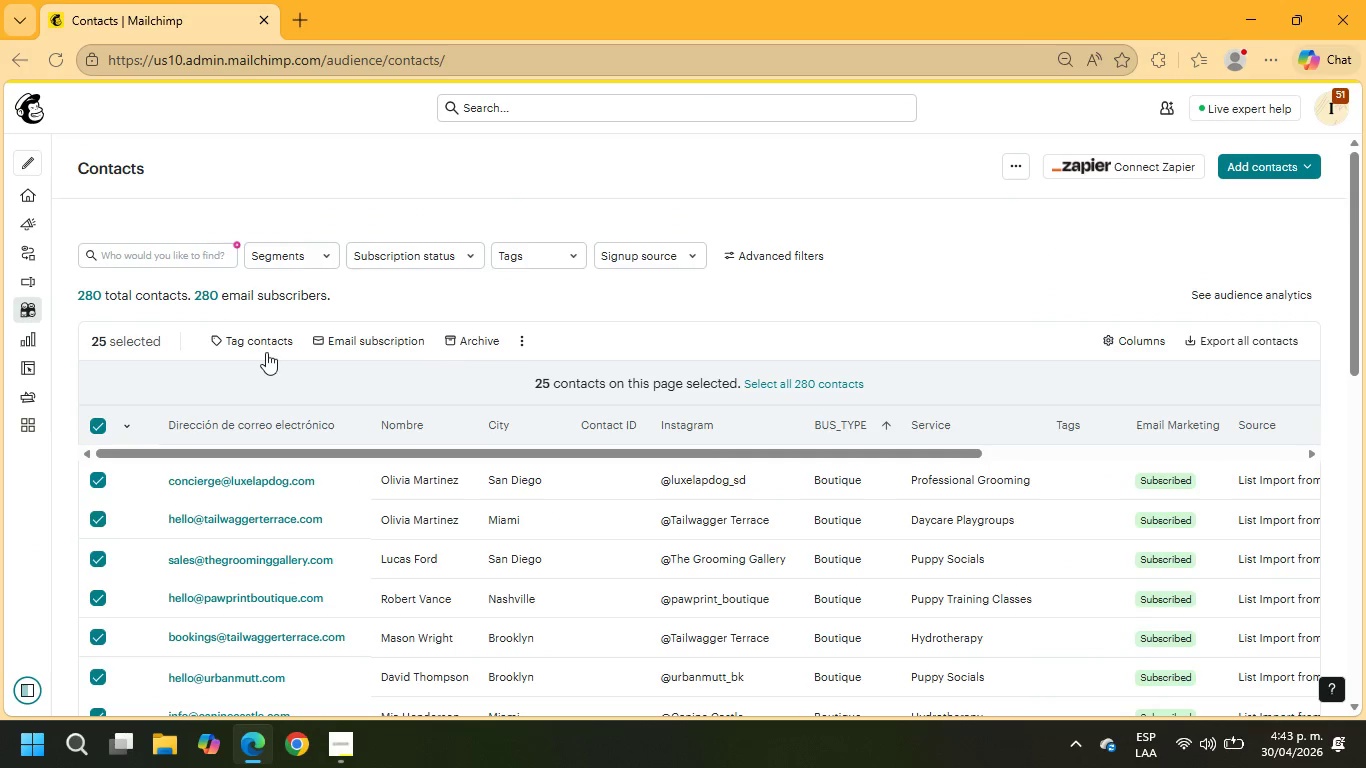 
left_click([266, 347])
 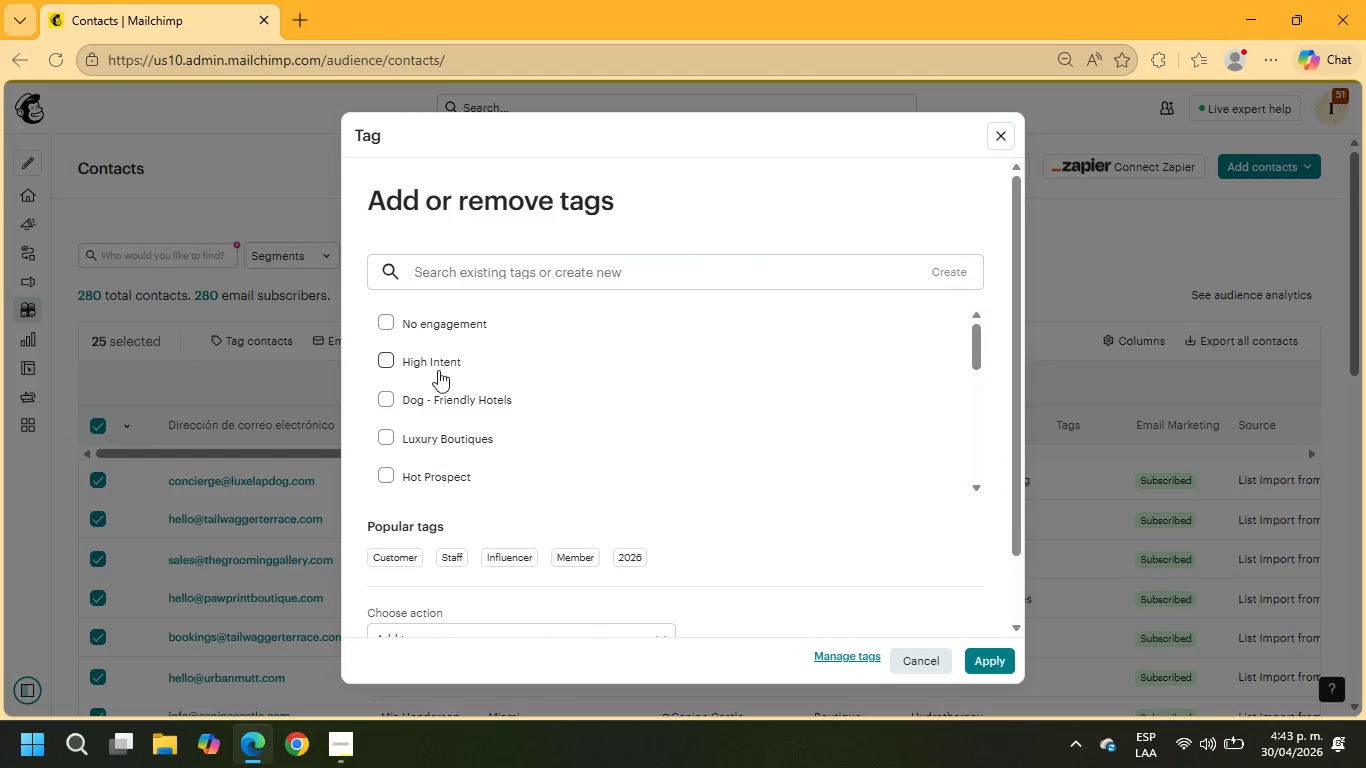 
left_click([446, 439])
 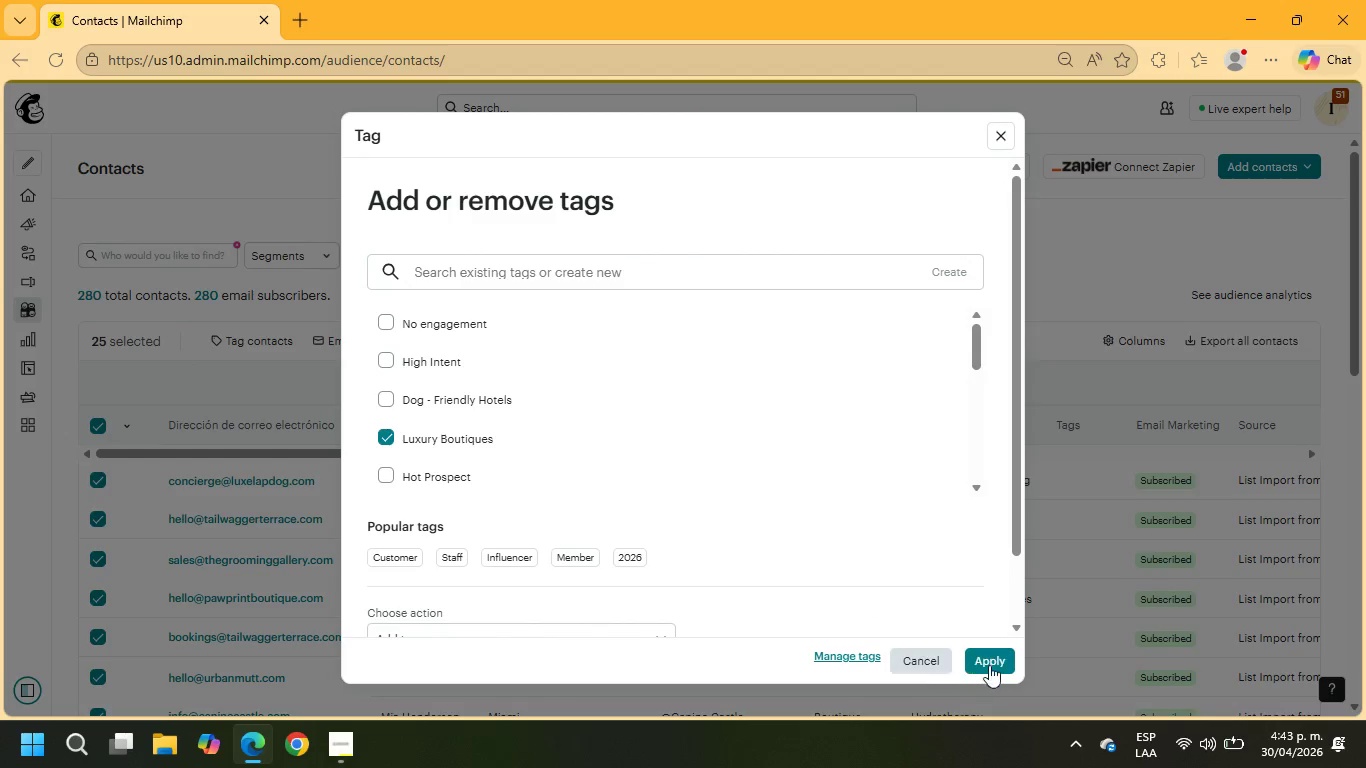 
left_click([989, 665])
 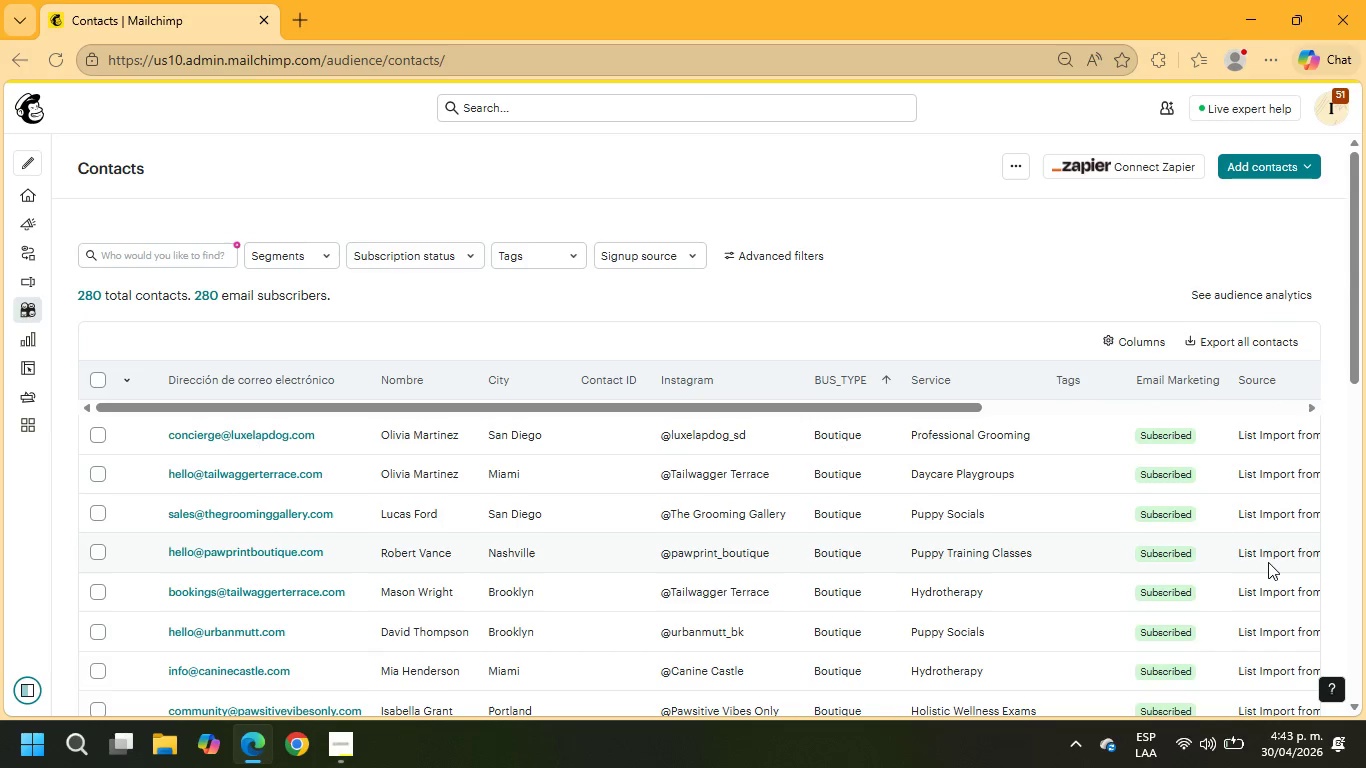 
wait(13.52)
 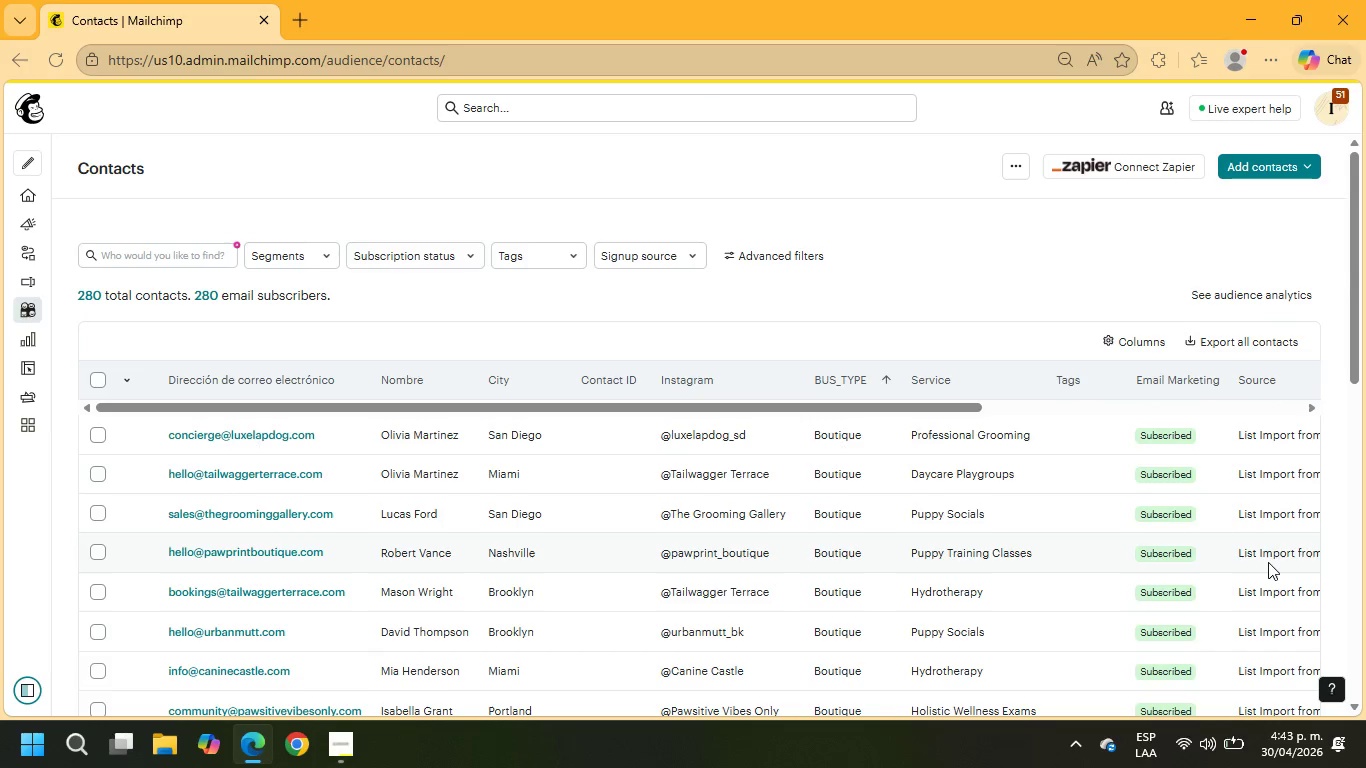 
left_click([93, 381])
 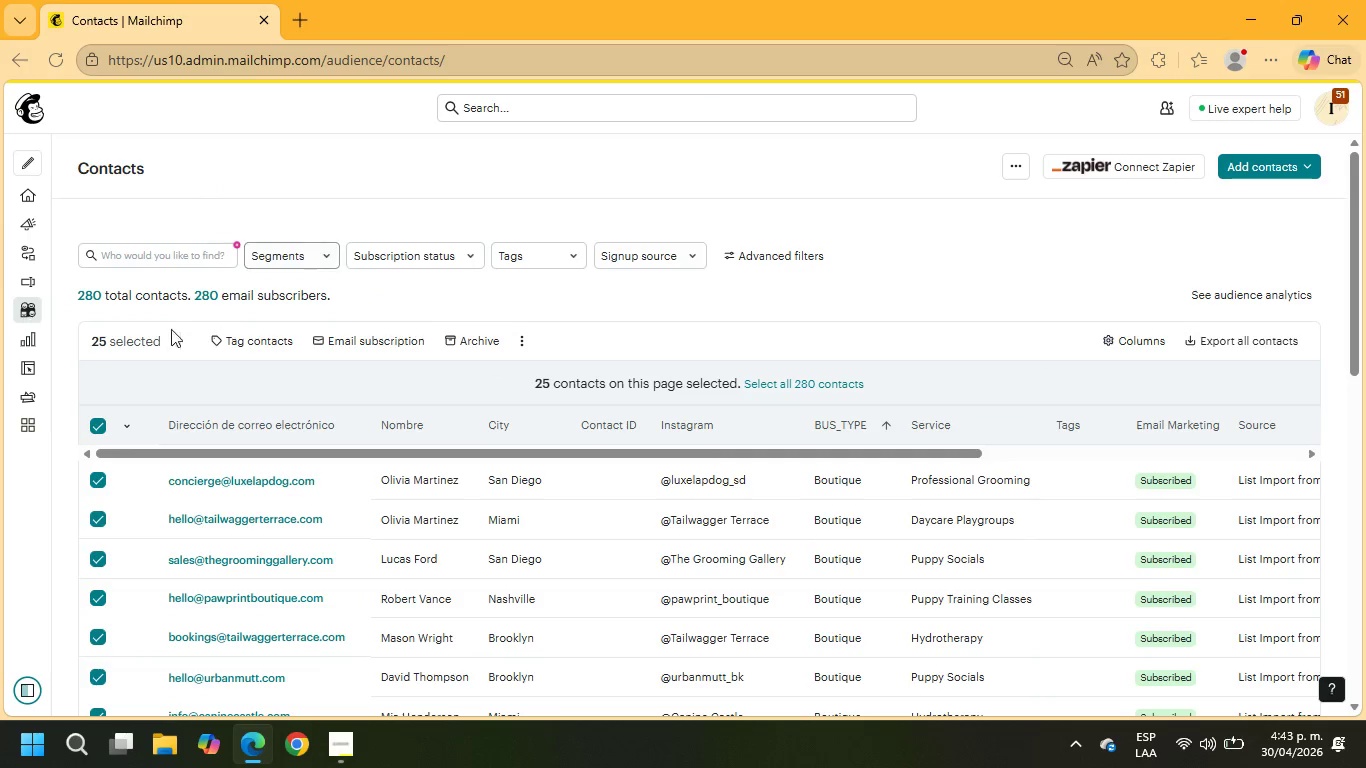 
left_click([218, 341])
 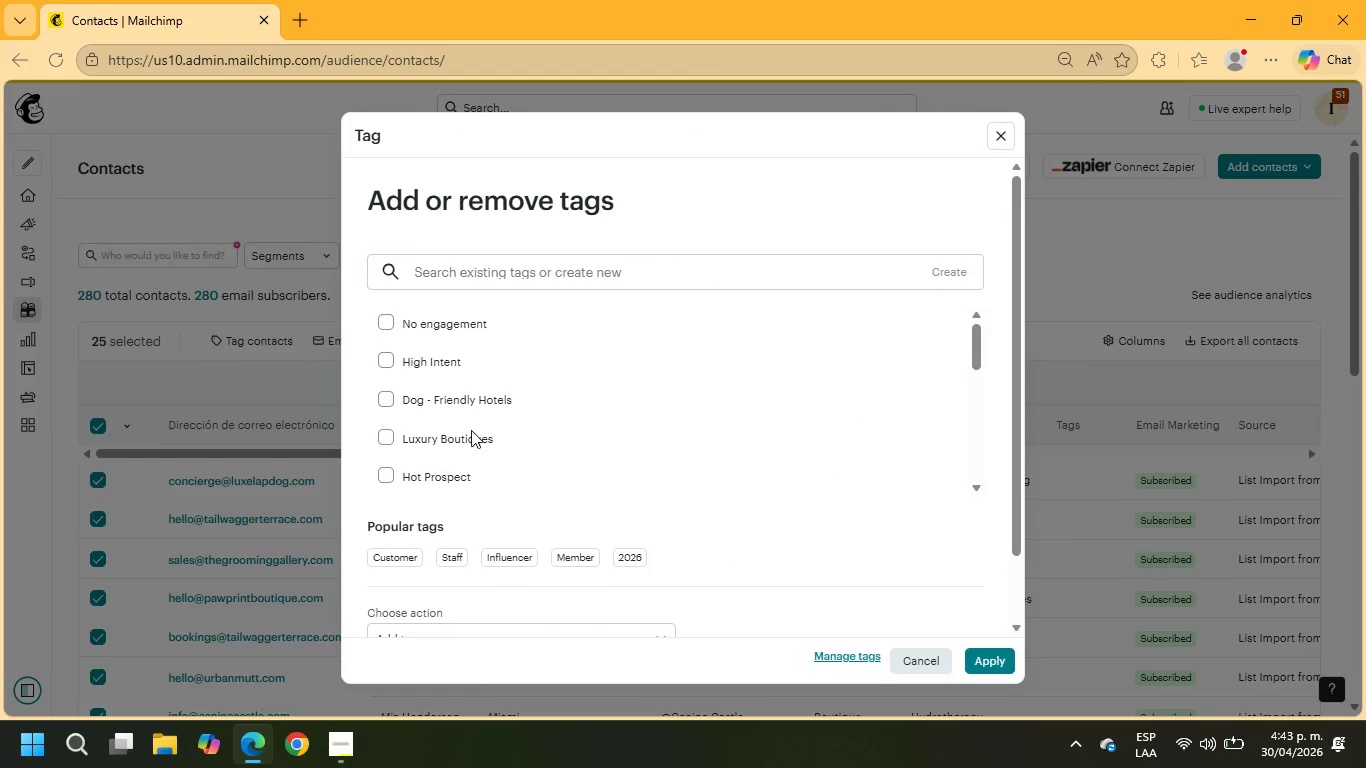 
left_click([471, 439])
 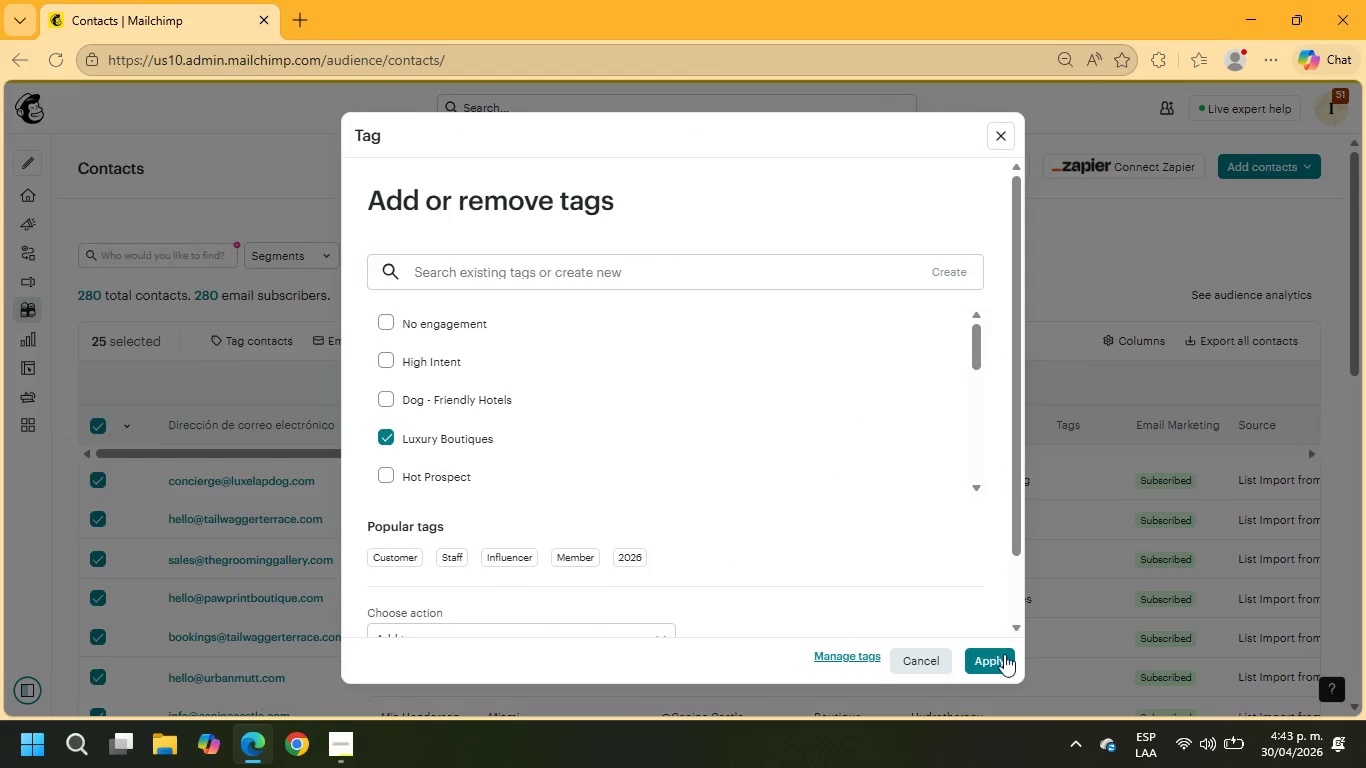 
left_click([1004, 655])
 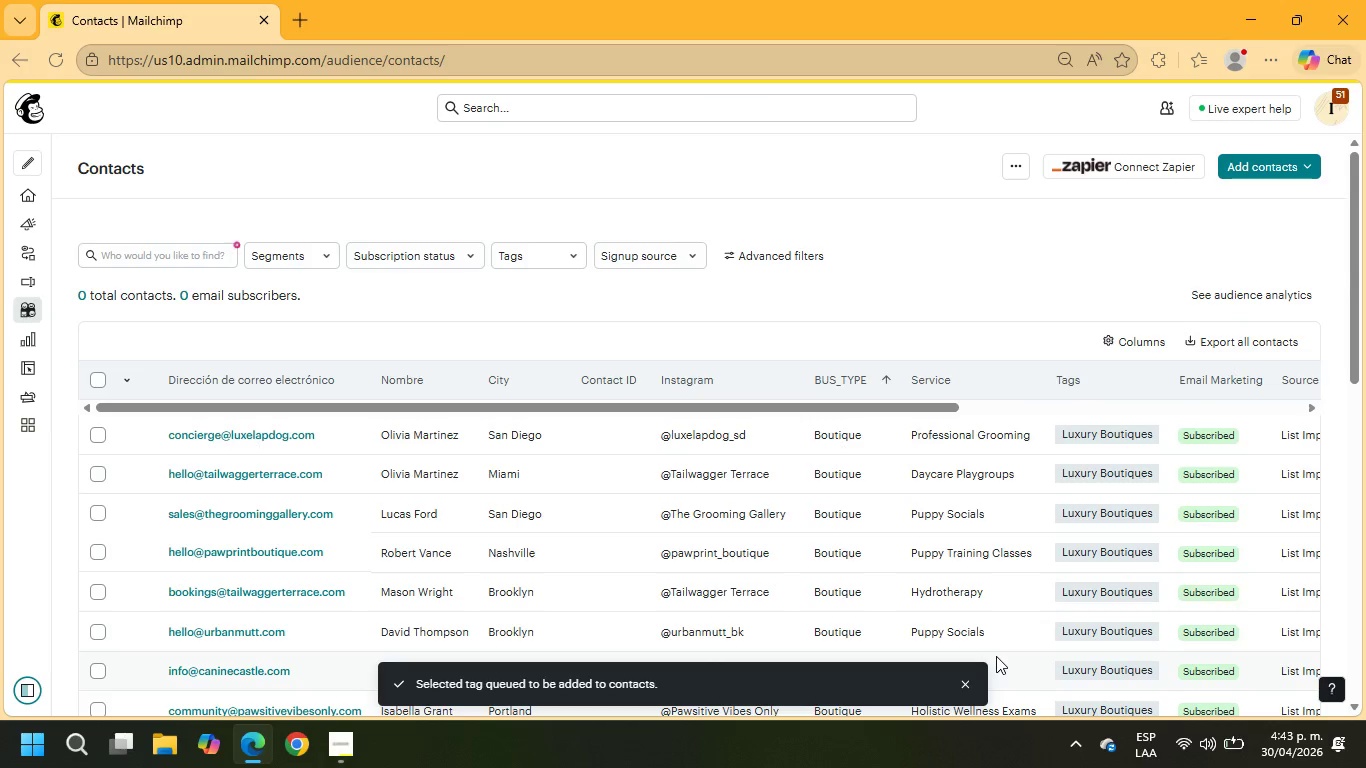 
scroll: coordinate [752, 437], scroll_direction: down, amount: 15.0
 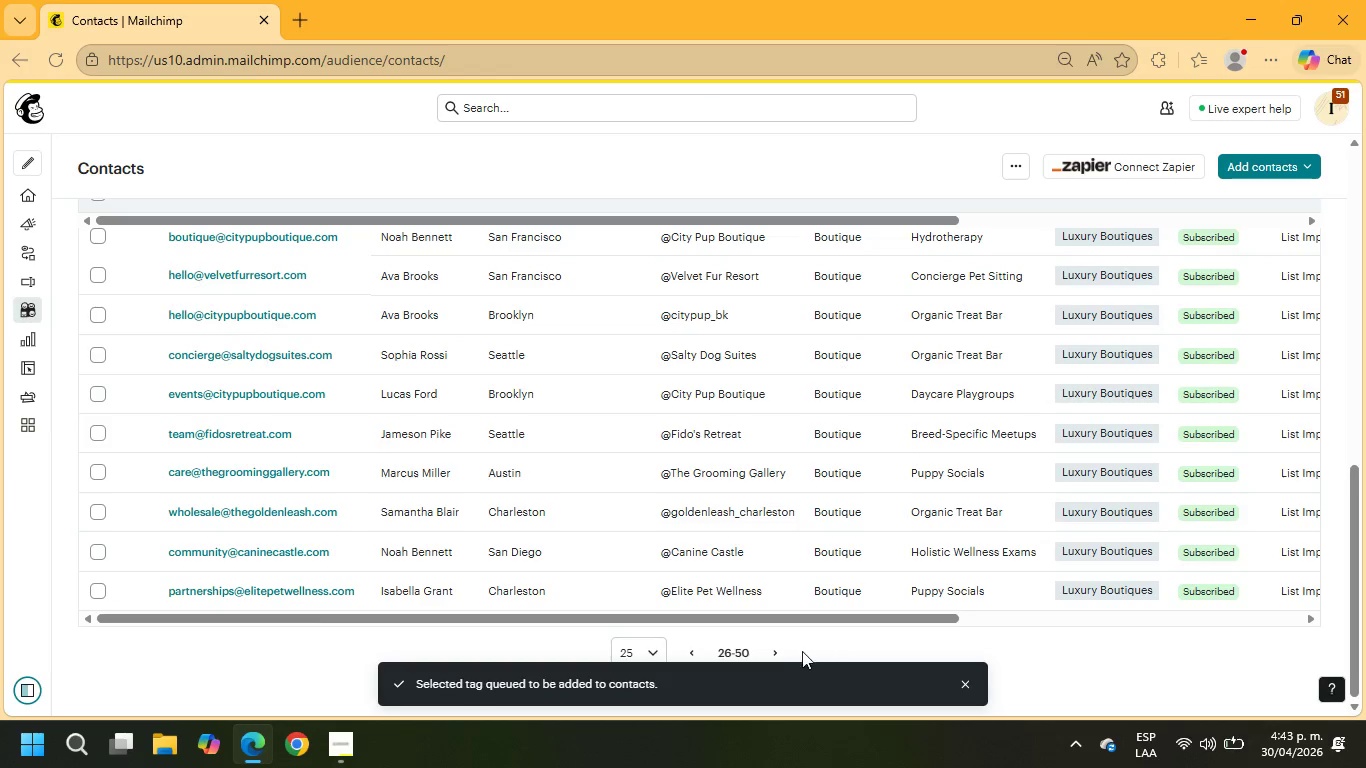 
left_click([779, 653])
 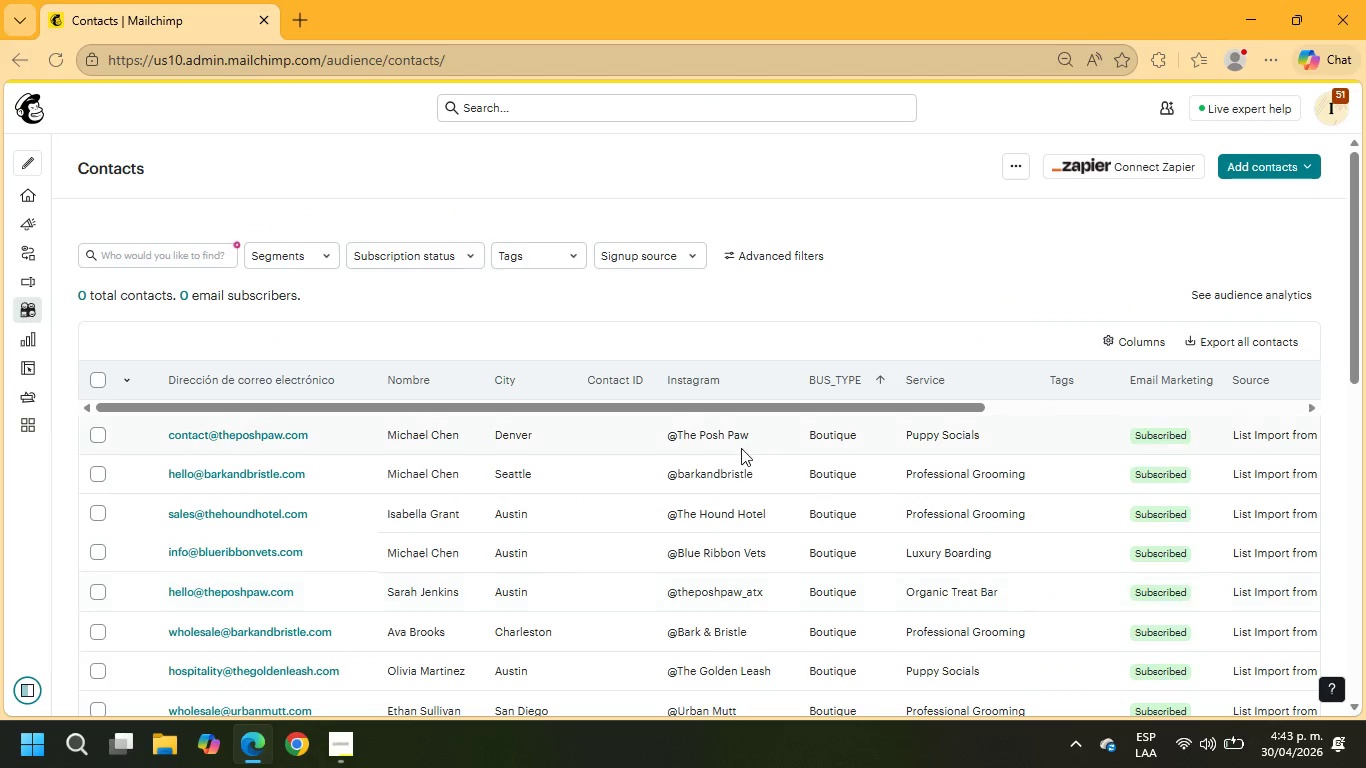 
scroll: coordinate [739, 448], scroll_direction: up, amount: 2.0
 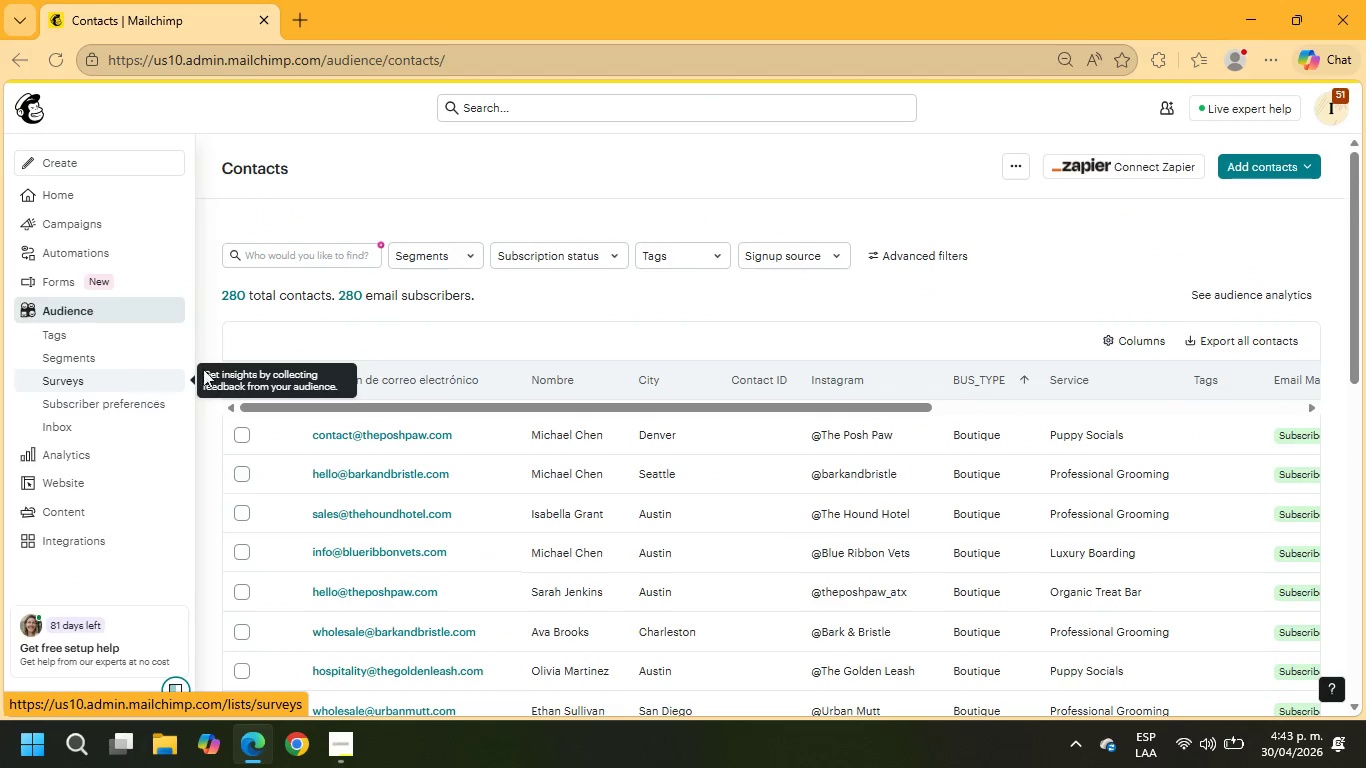 
mouse_move([150, 376])
 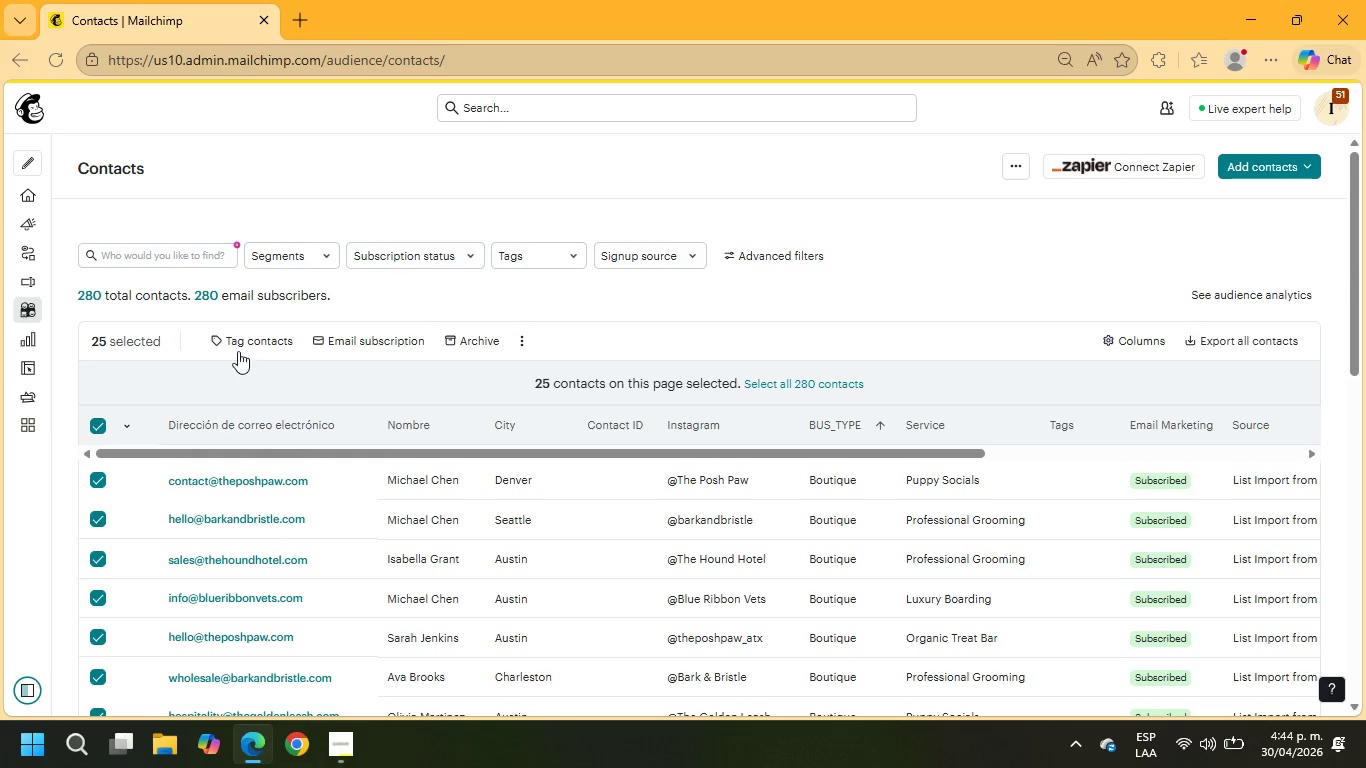 
left_click([238, 340])
 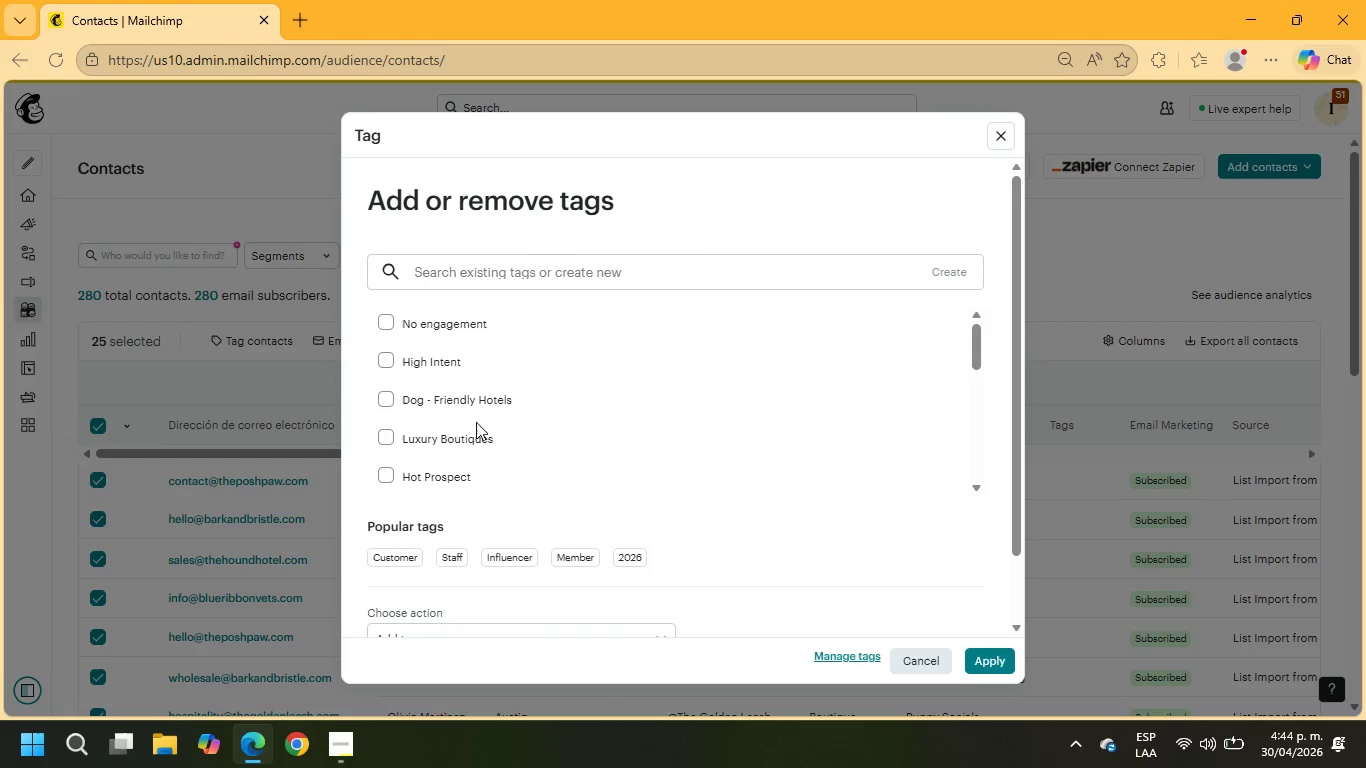 
left_click([477, 445])
 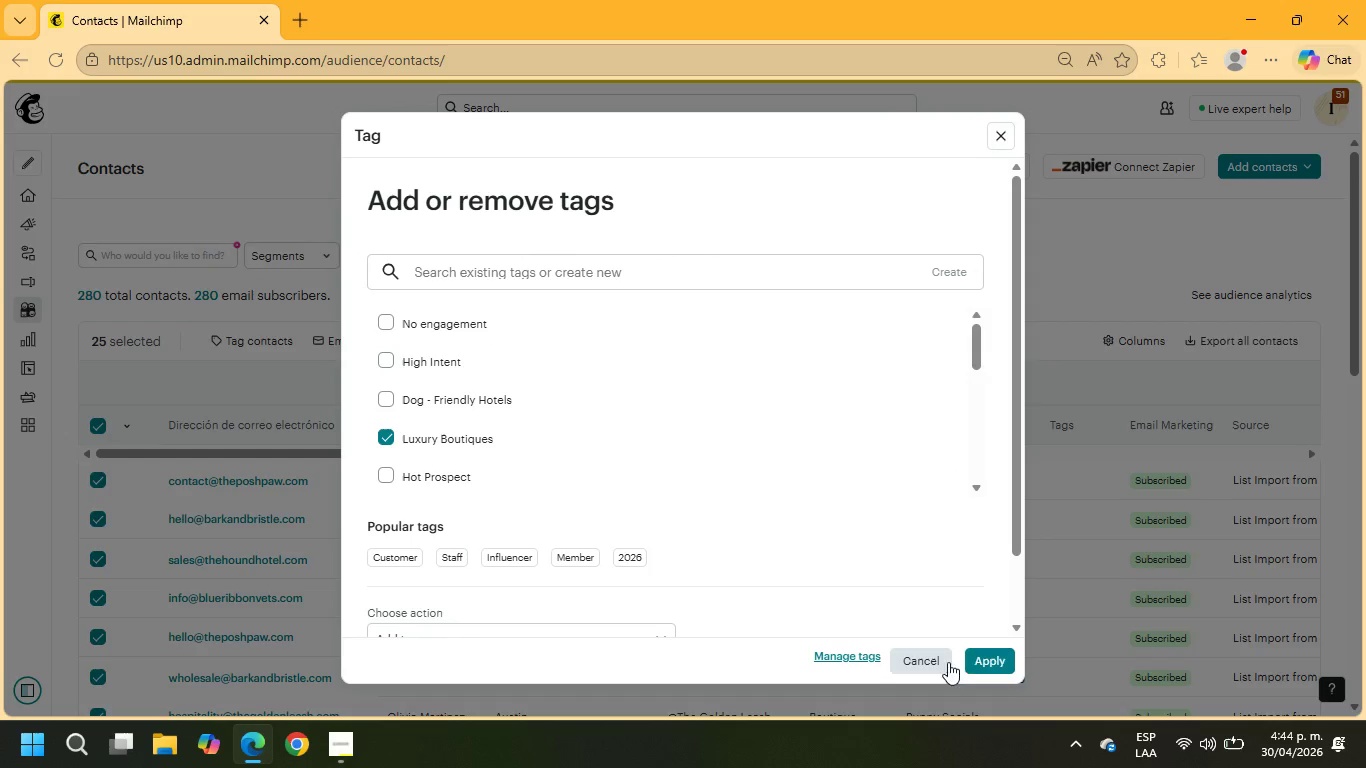 
left_click([968, 655])
 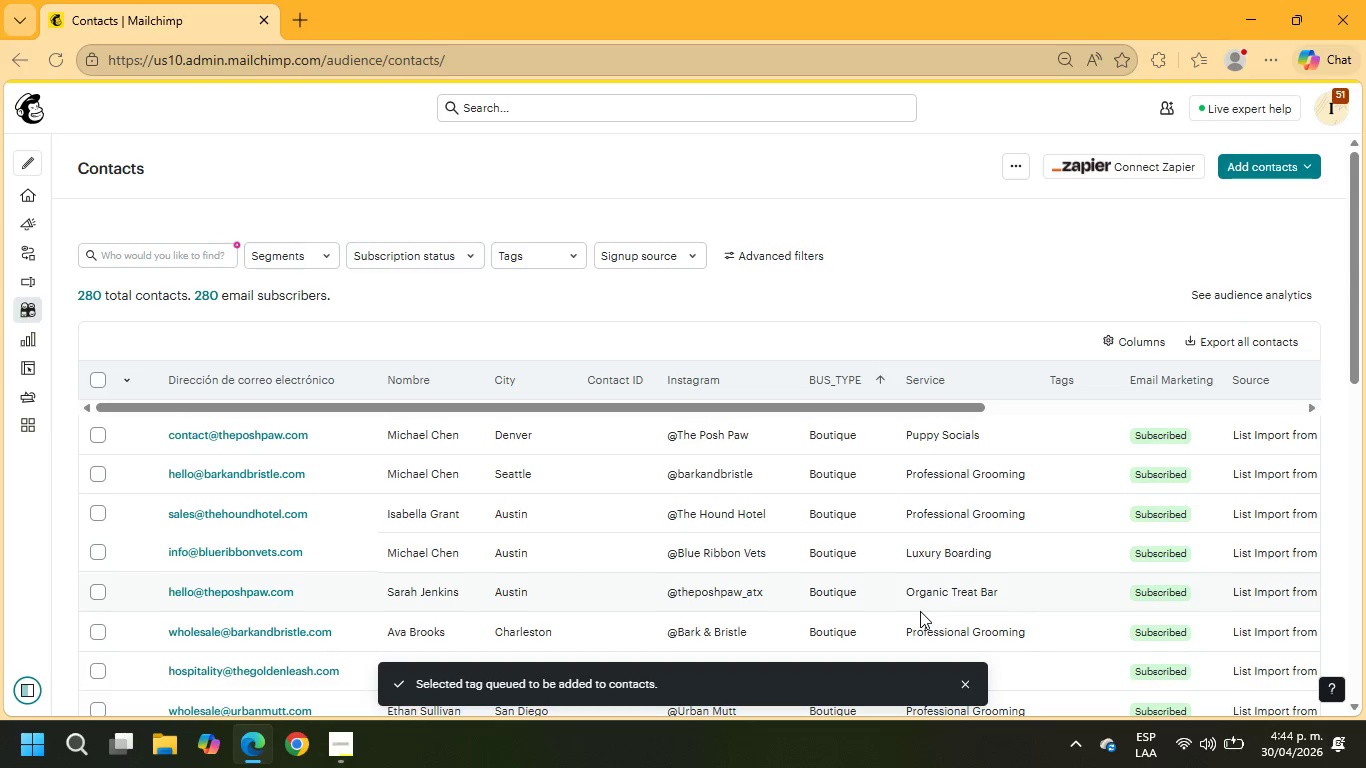 
wait(8.73)
 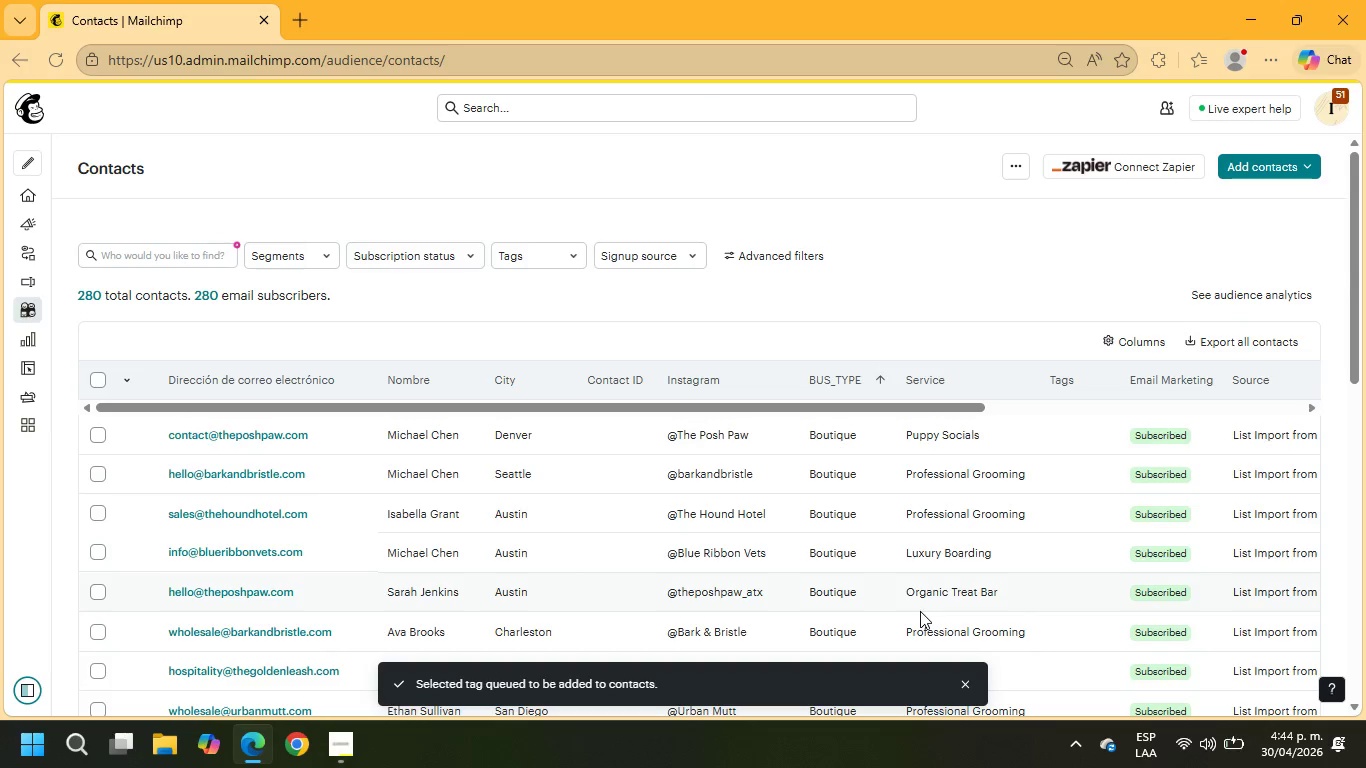 
scroll: coordinate [916, 536], scroll_direction: down, amount: 12.0
 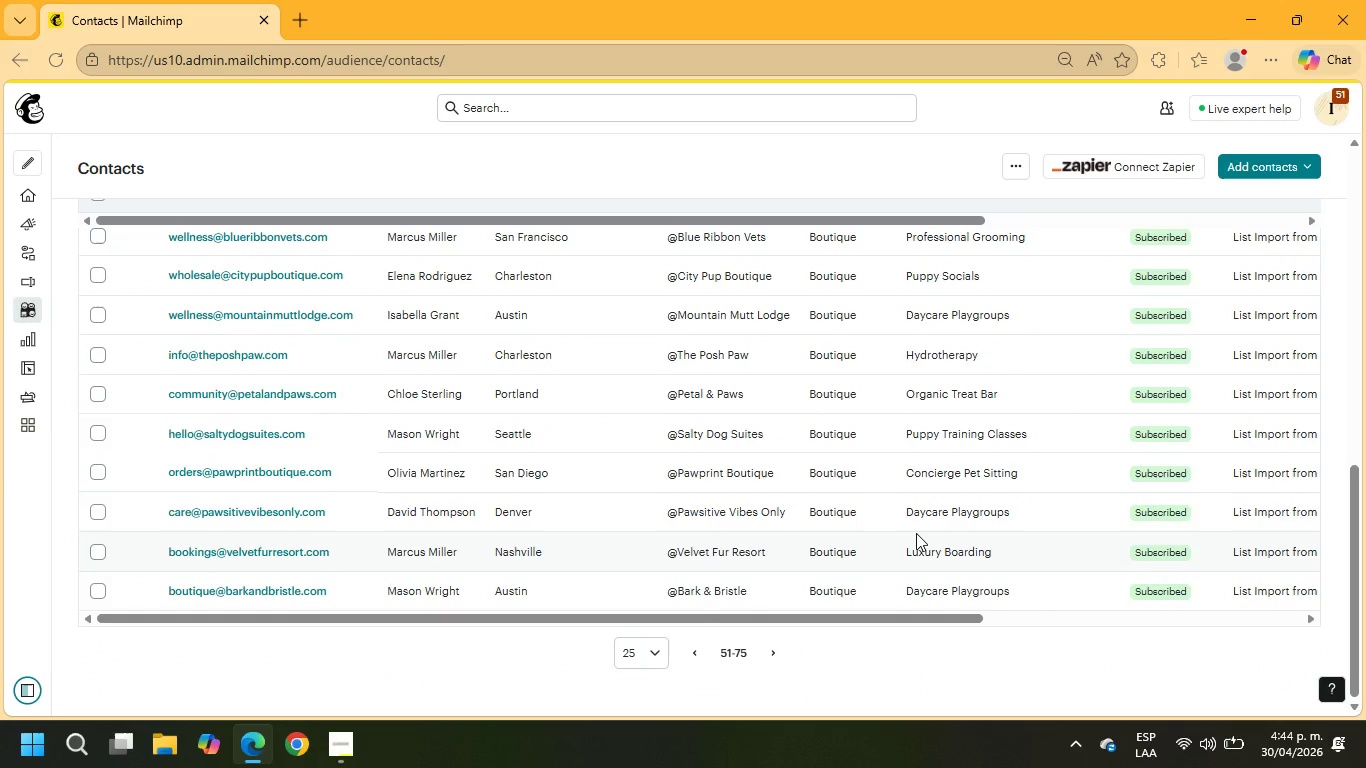 
scroll: coordinate [916, 533], scroll_direction: up, amount: 10.0
 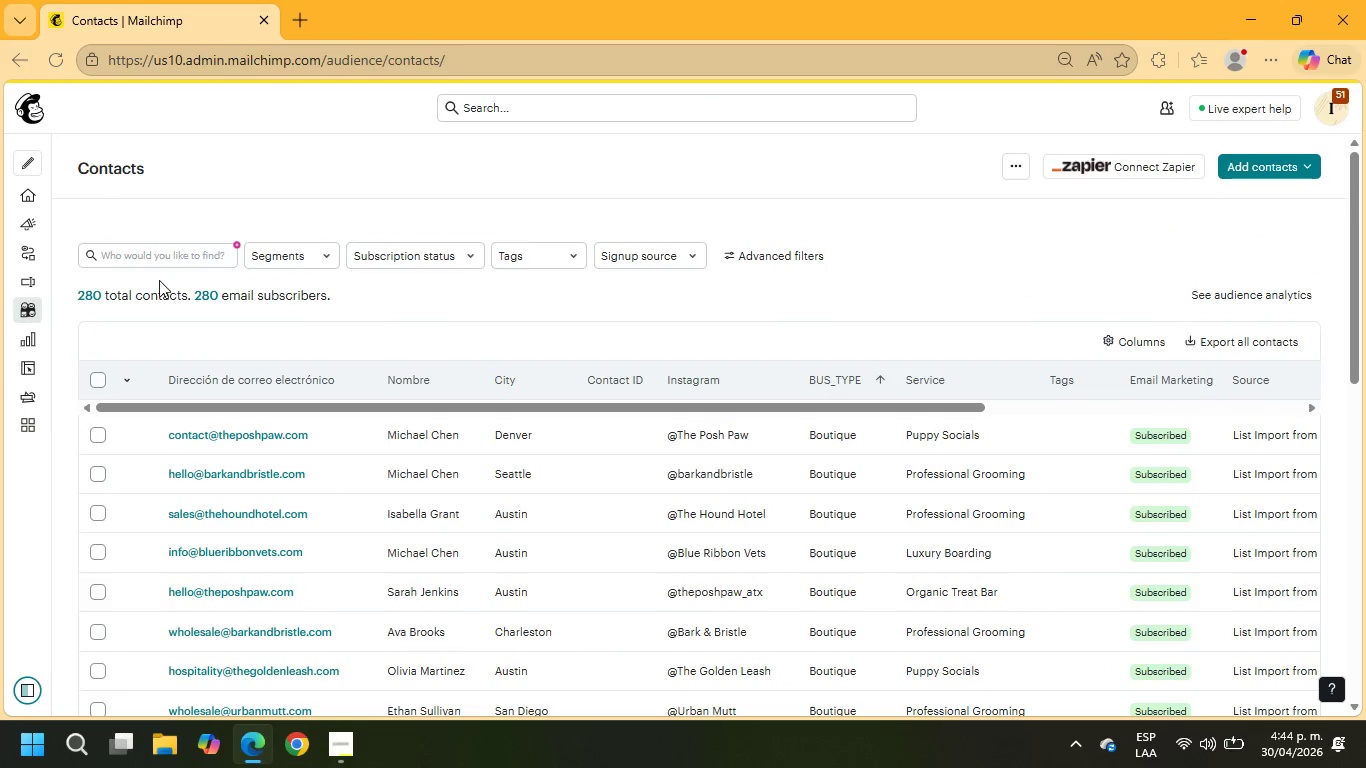 
left_click([92, 372])
 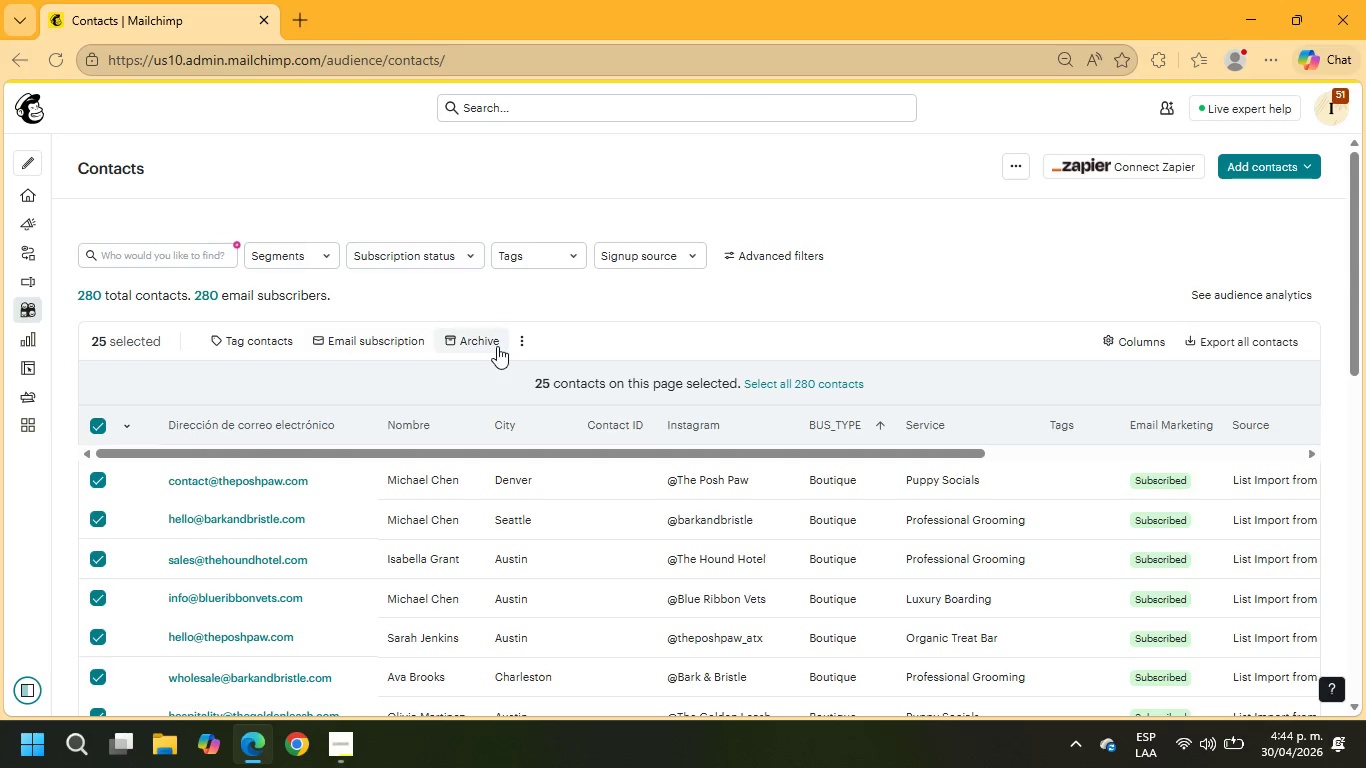 
left_click([251, 346])
 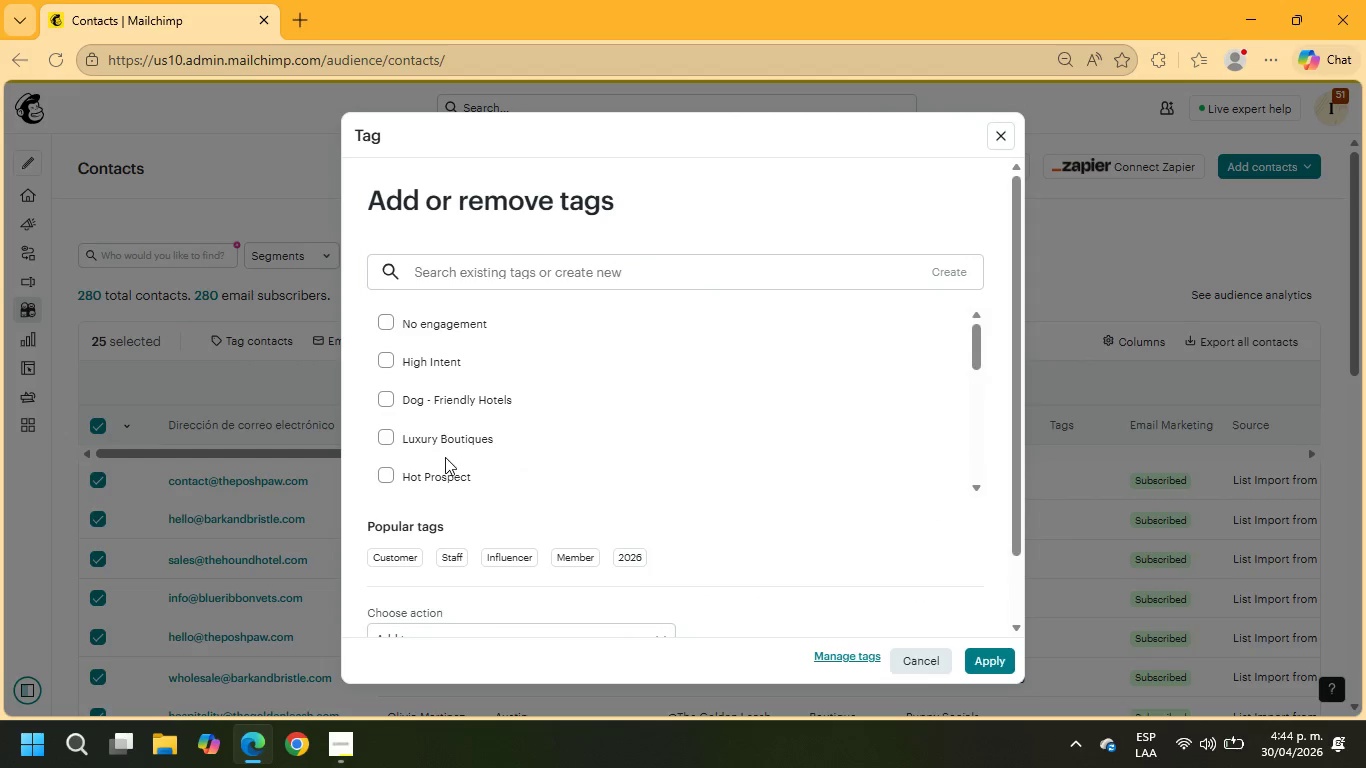 
left_click([428, 440])
 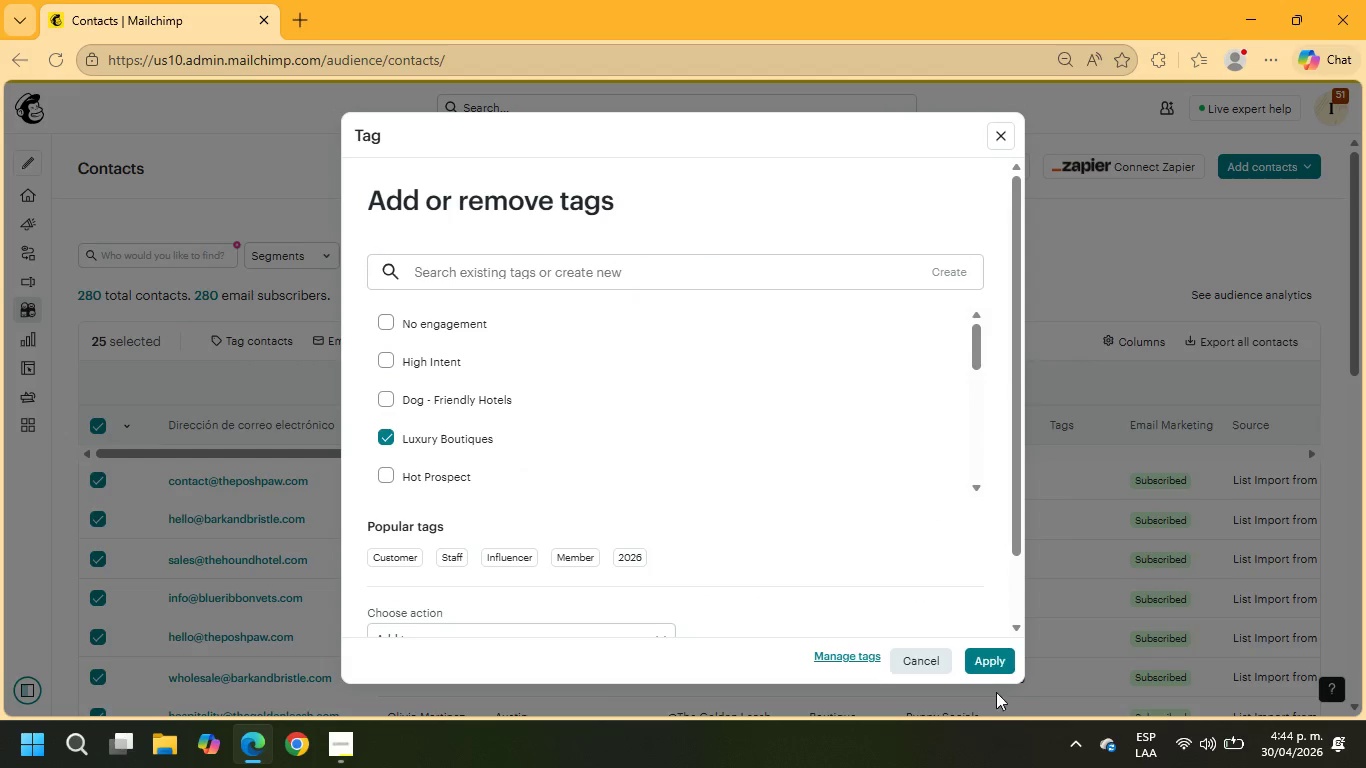 
left_click([991, 661])
 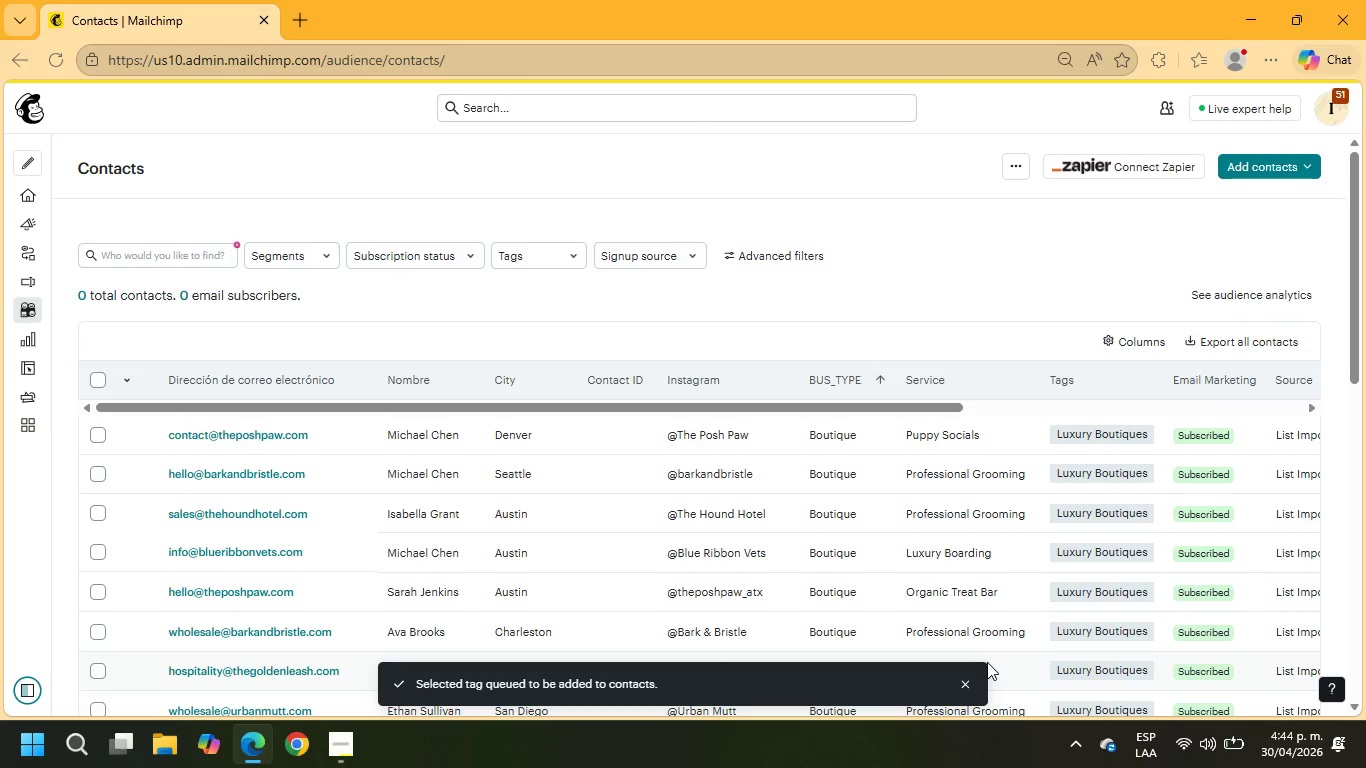 
scroll: coordinate [964, 534], scroll_direction: down, amount: 10.0
 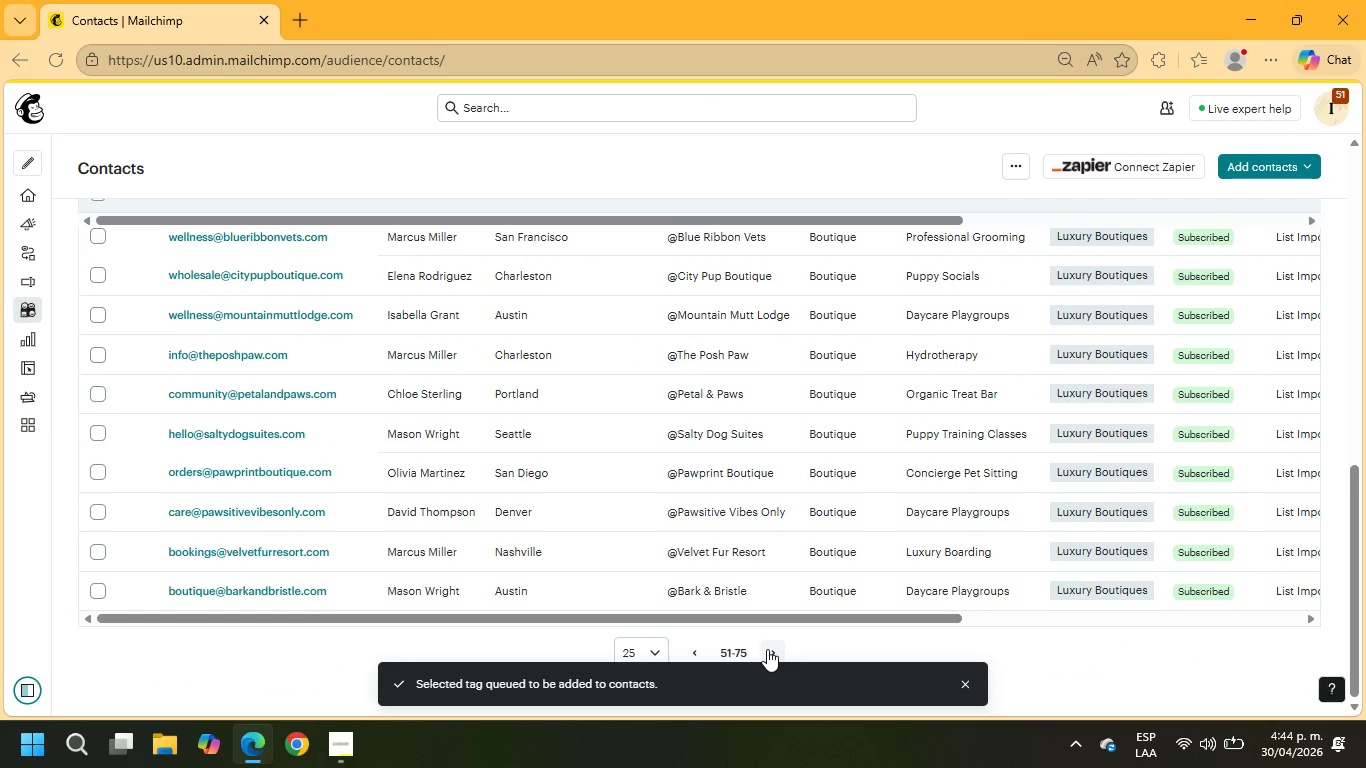 
left_click([767, 649])
 